 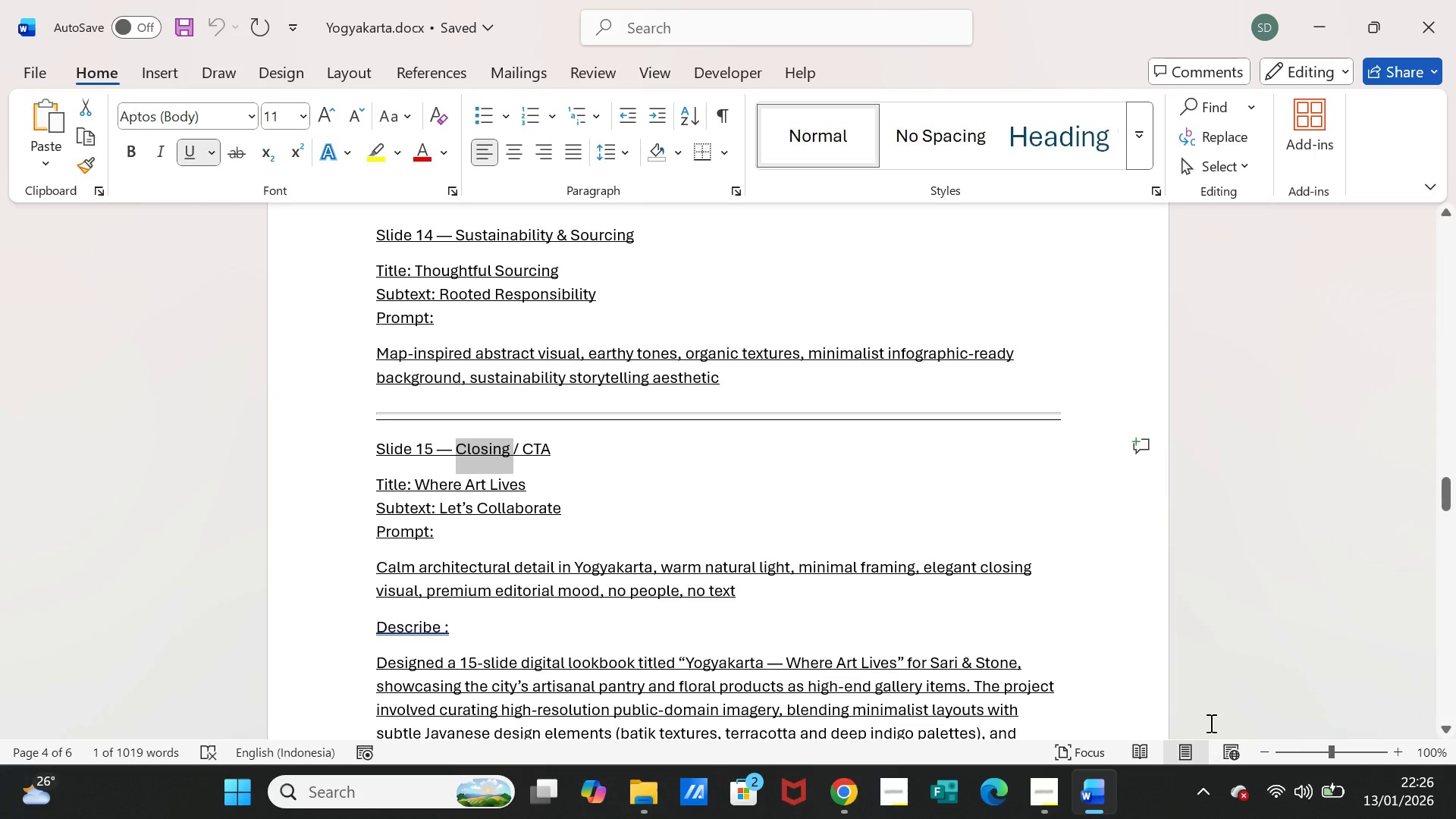 
scroll: coordinate [518, 540], scroll_direction: down, amount: 10.0
 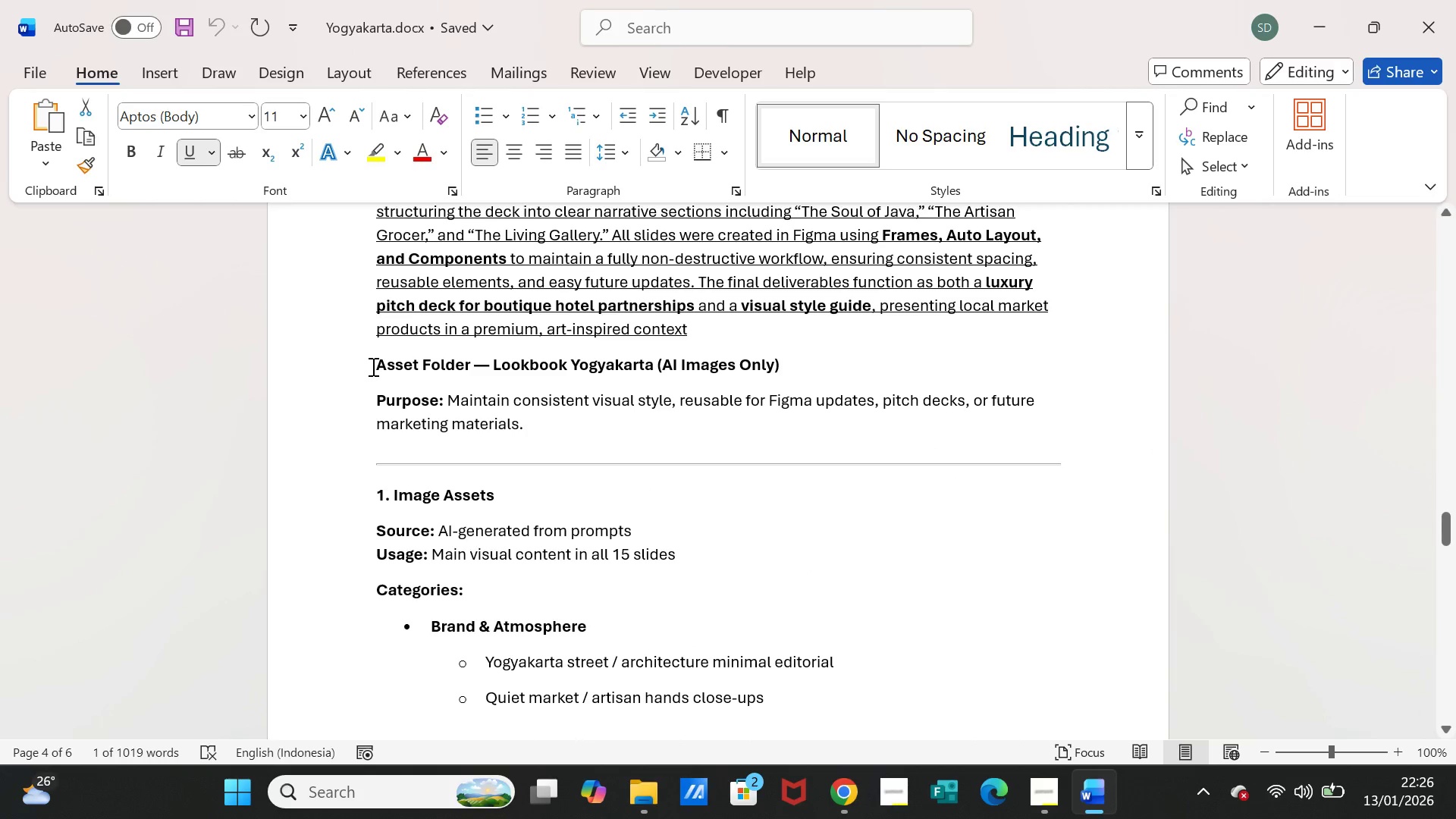 
left_click_drag(start_coordinate=[372, 366], to_coordinate=[956, 371])
 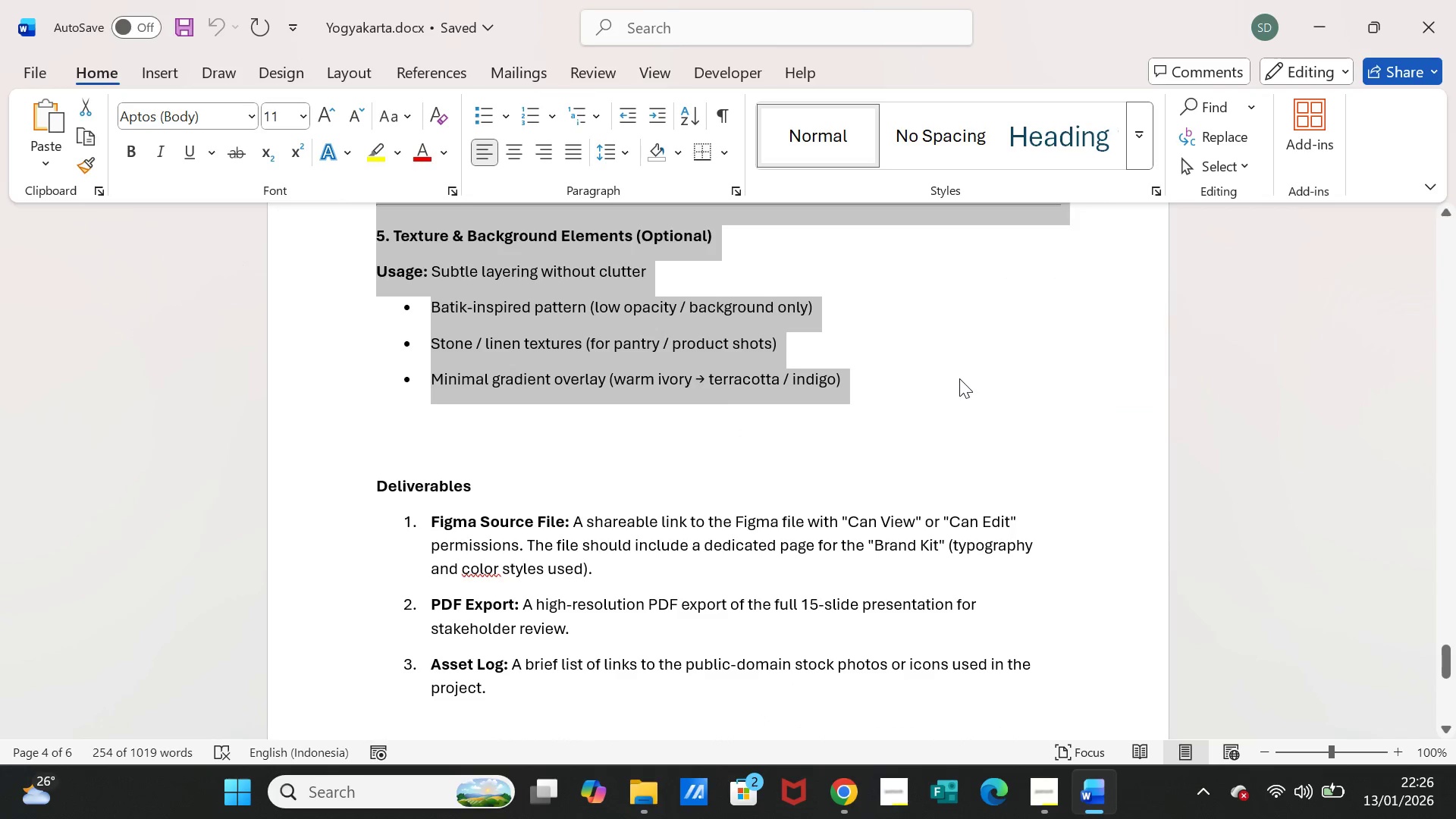 
scroll: coordinate [934, 607], scroll_direction: down, amount: 8.0
 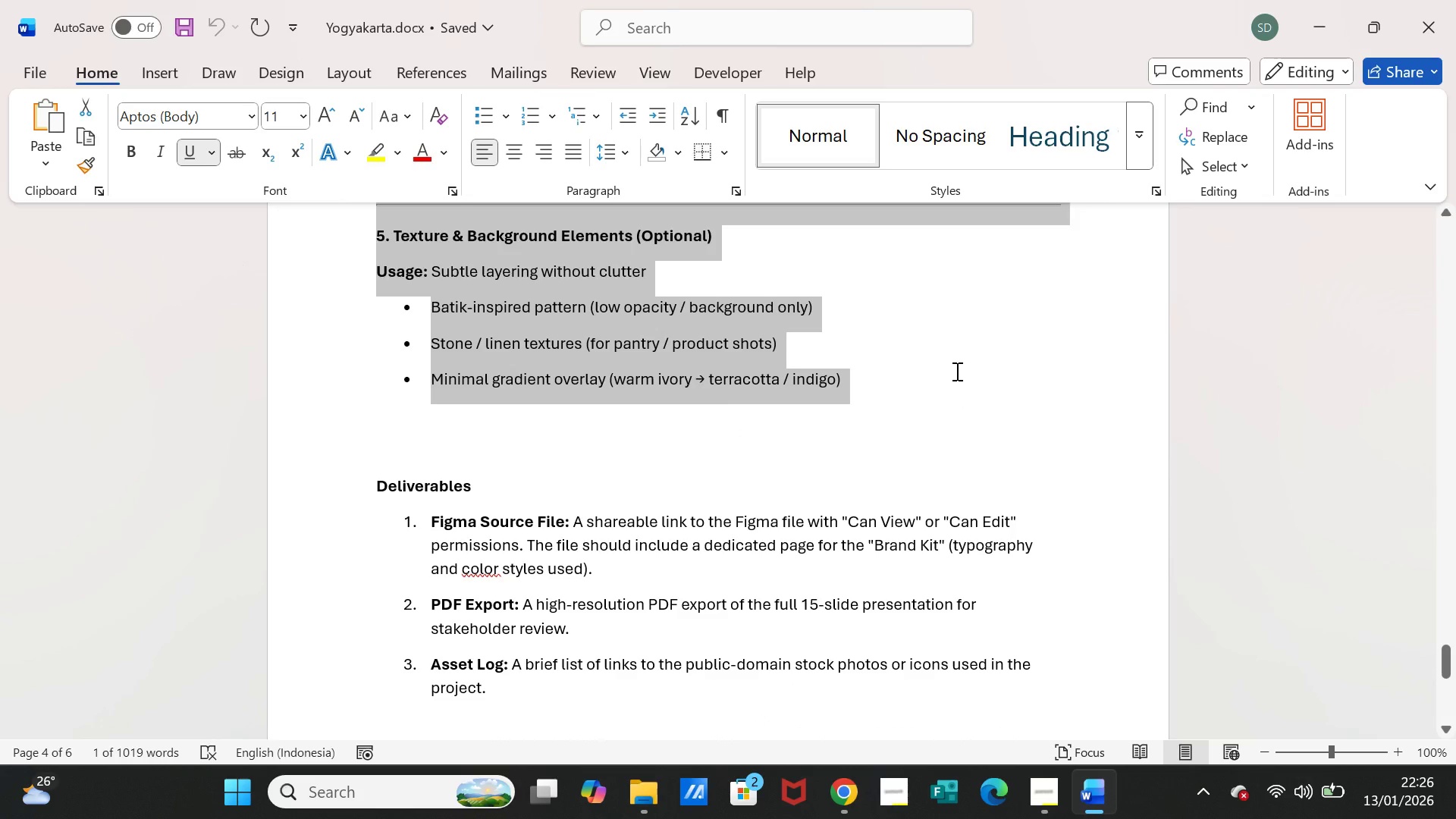 
key(Control+C)
 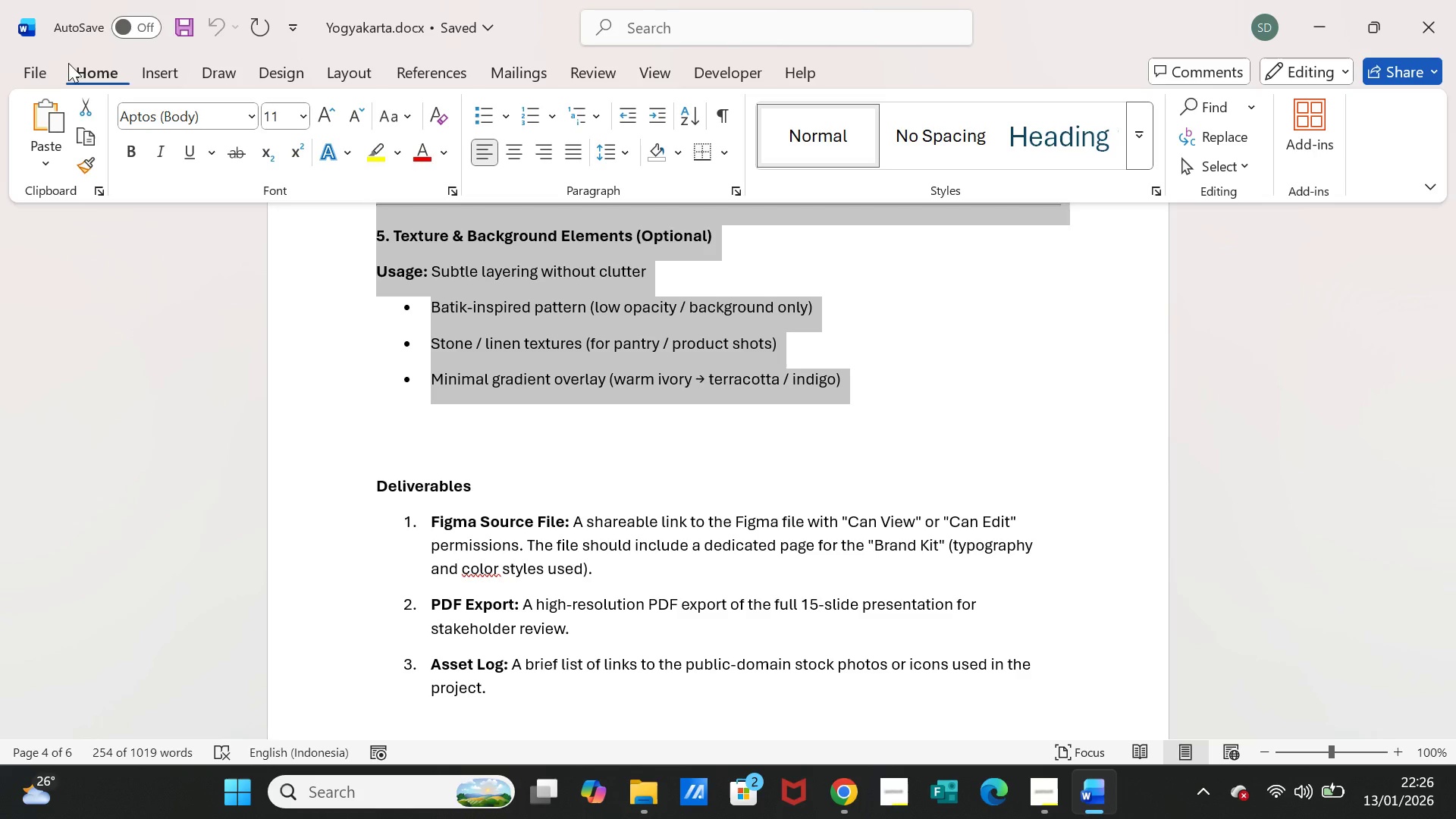 
left_click([36, 58])
 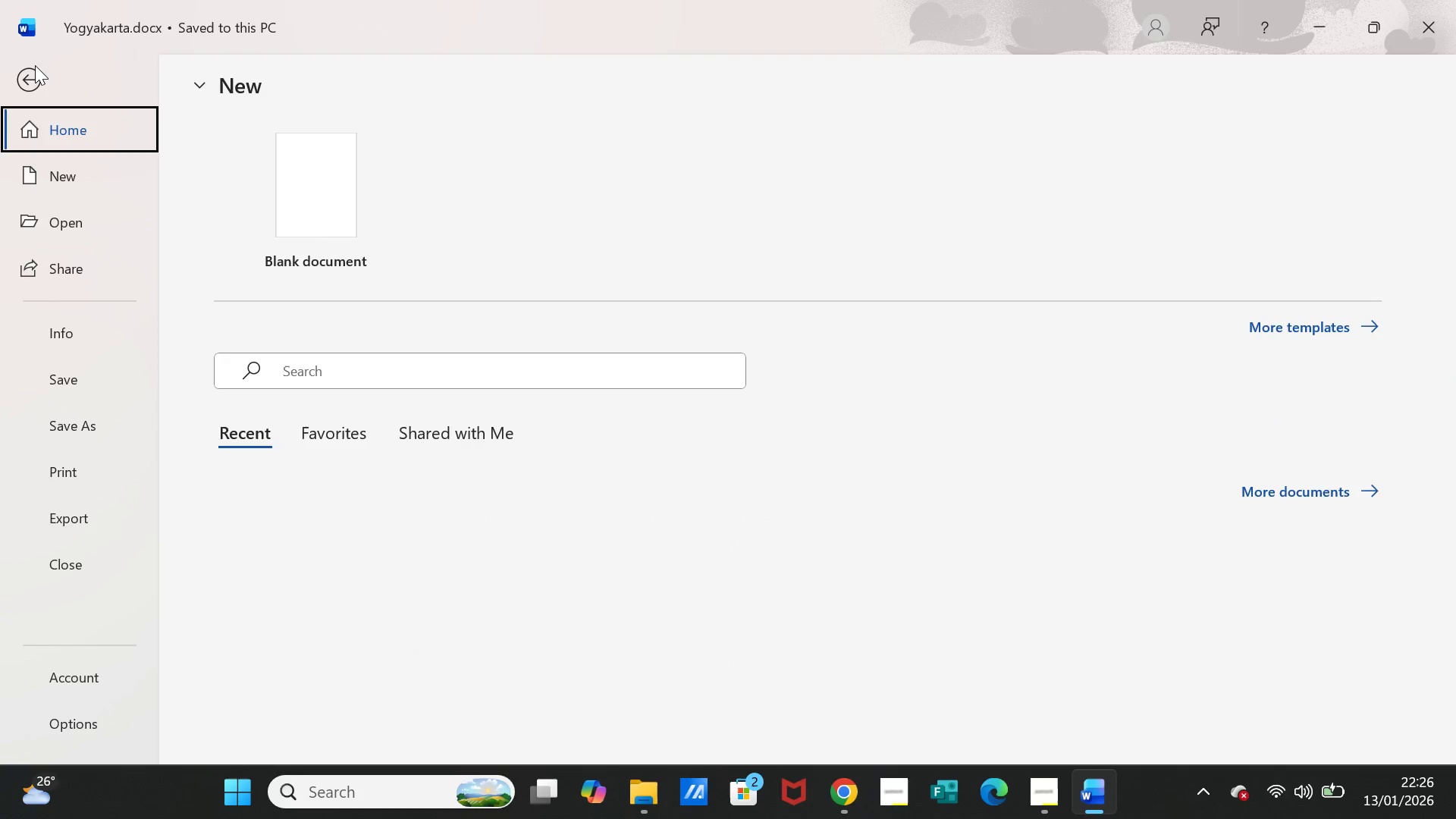 
left_click([35, 65])
 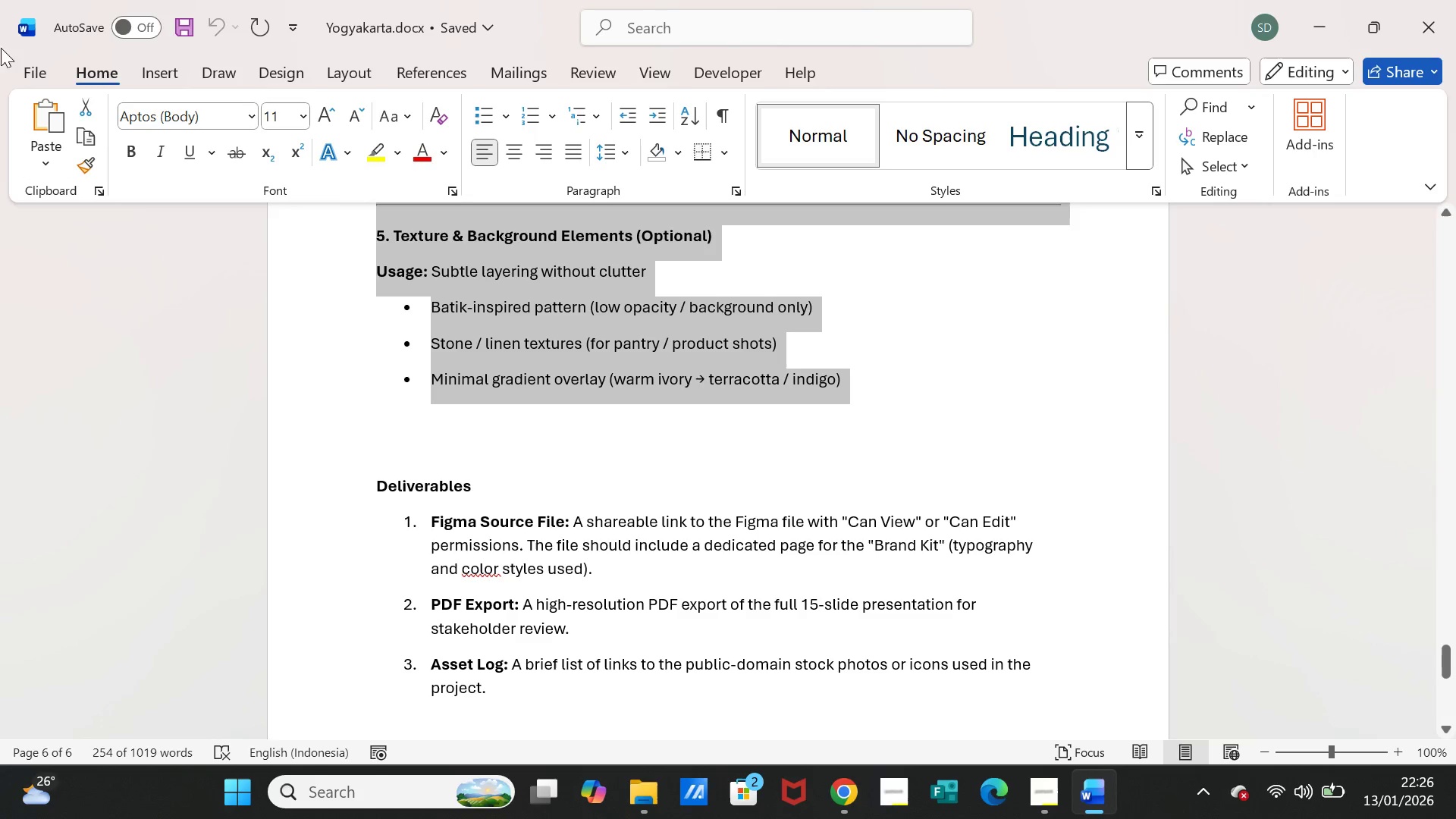 
left_click([30, 64])
 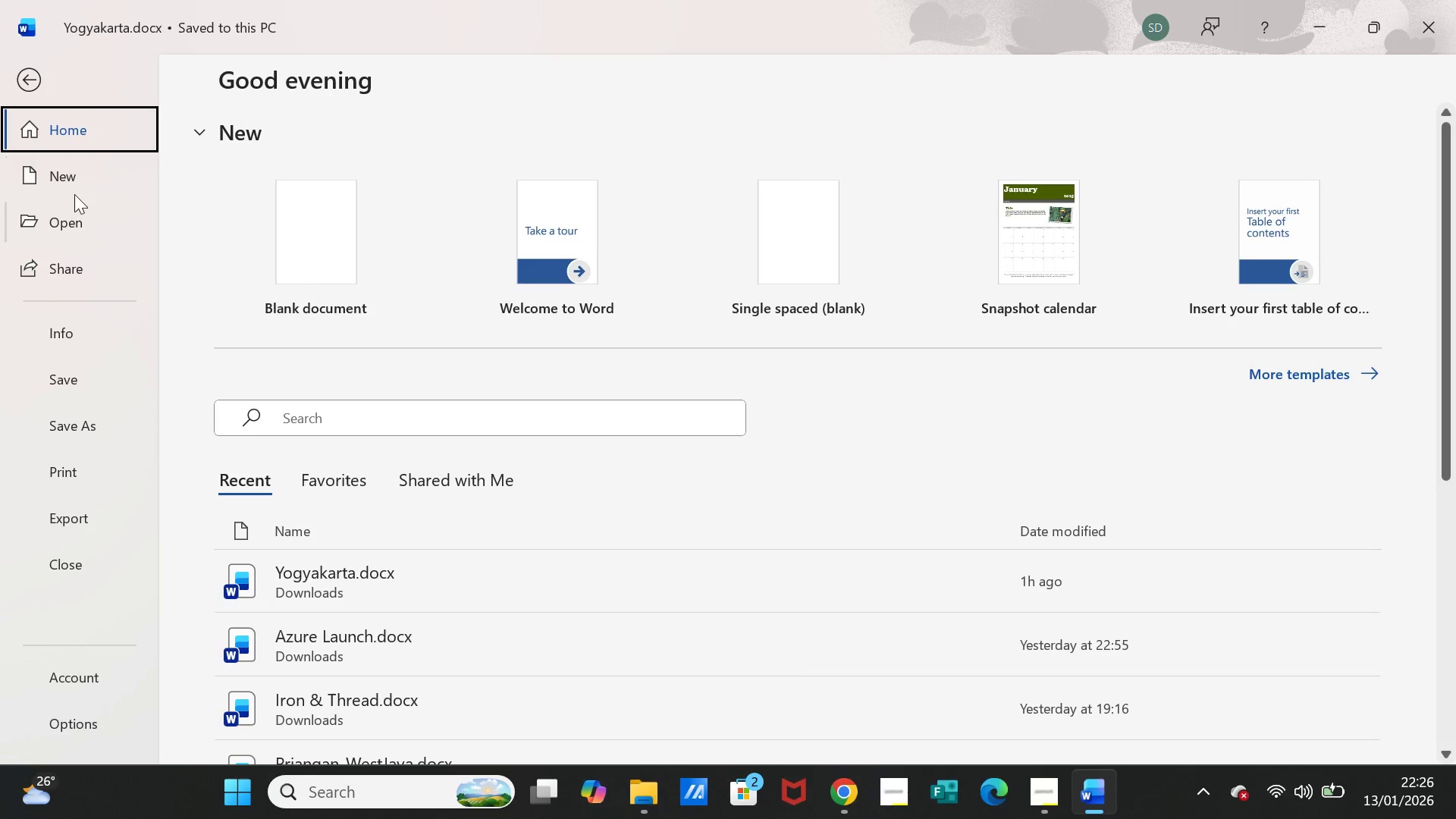 
left_click([78, 177])
 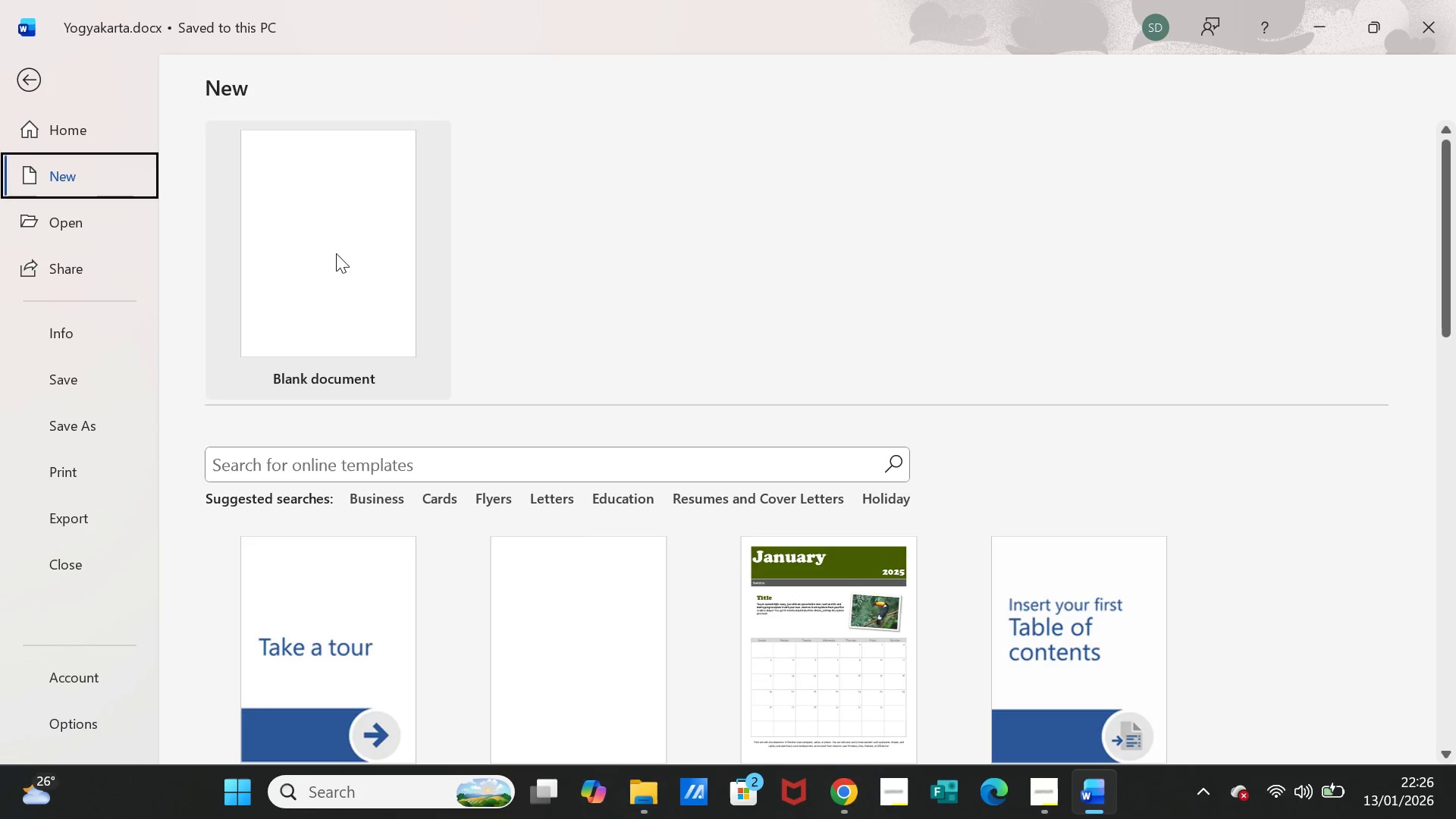 
left_click([336, 253])
 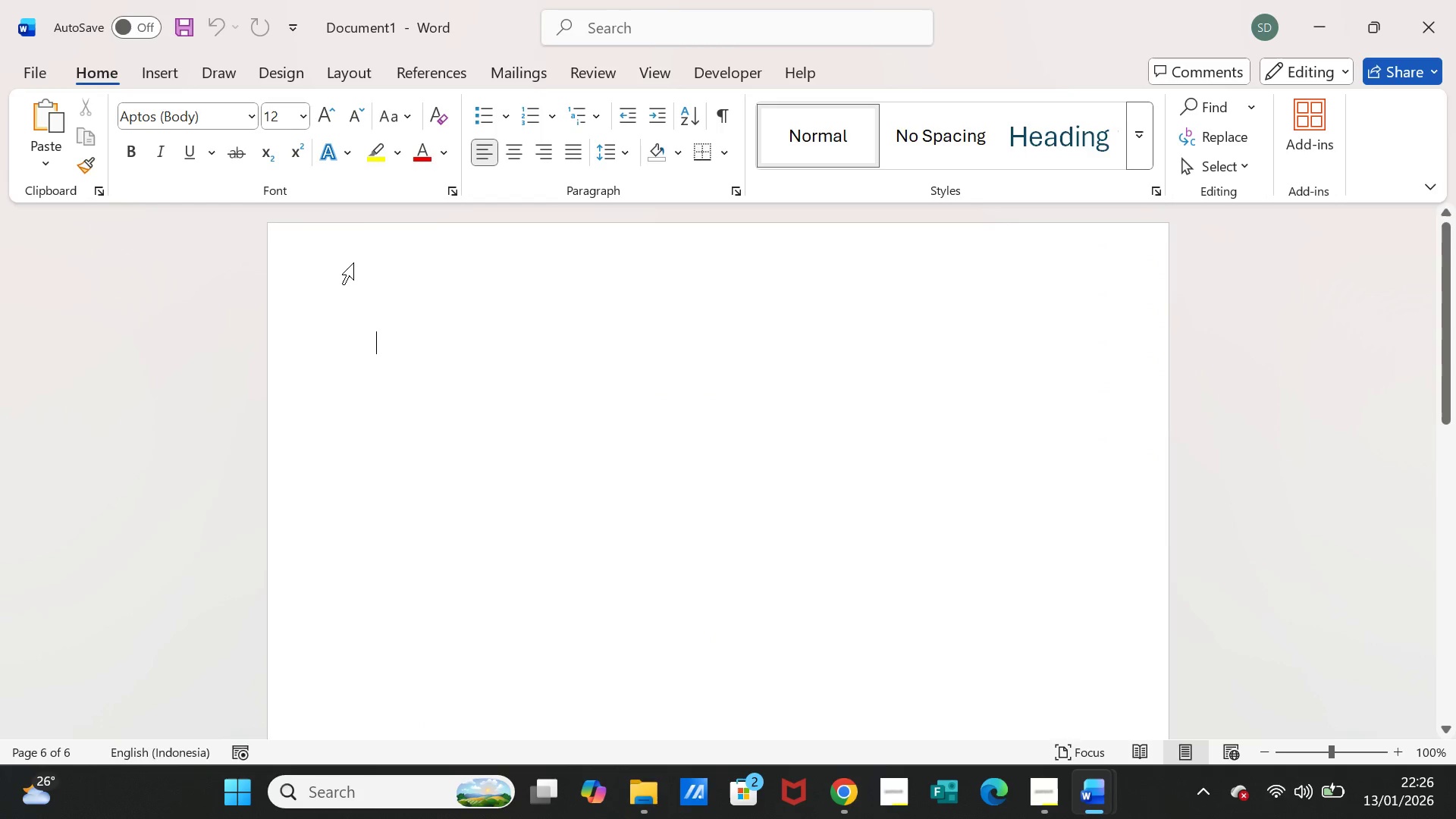 
key(Control+V)
 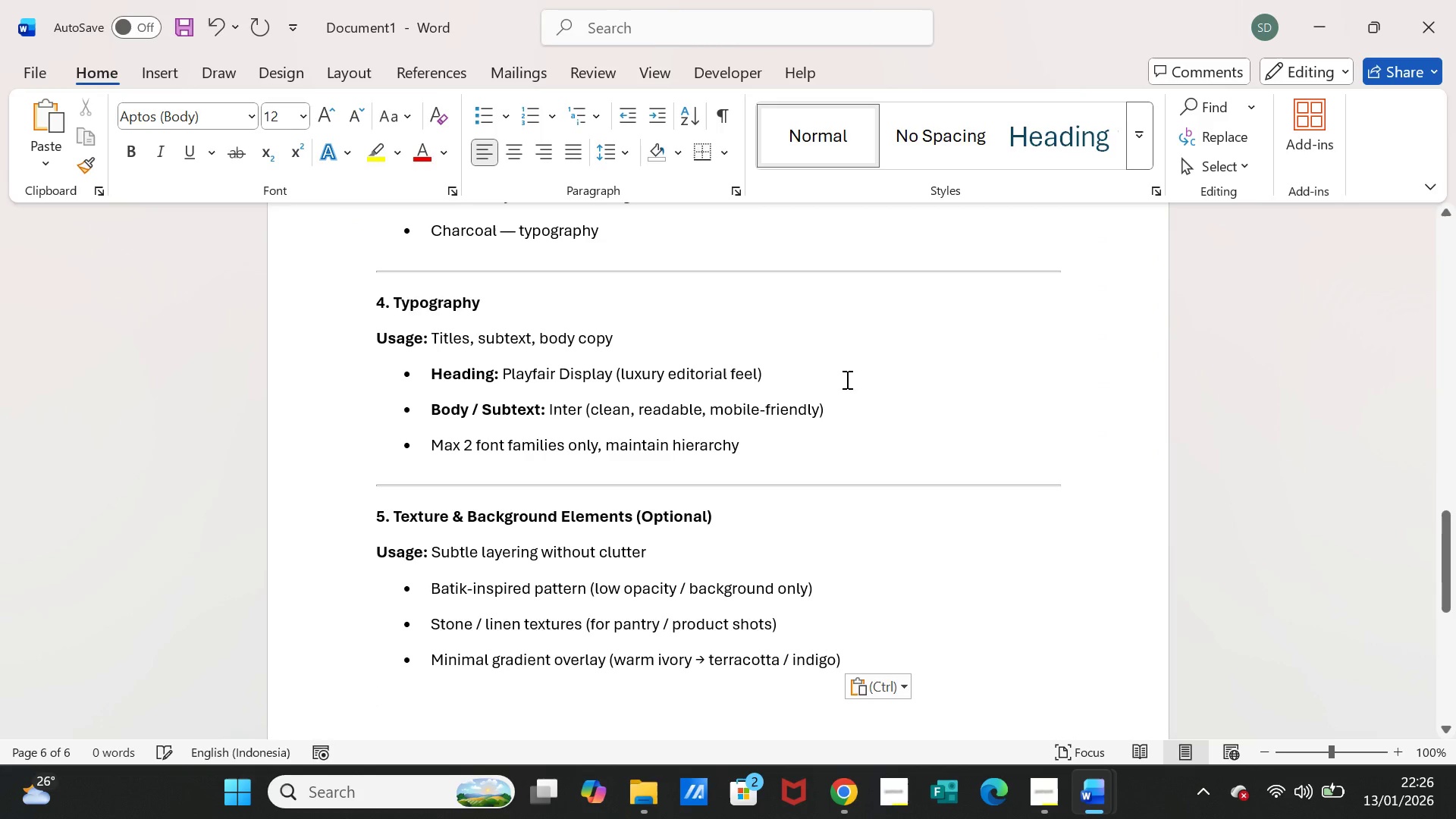 
left_click([847, 380])
 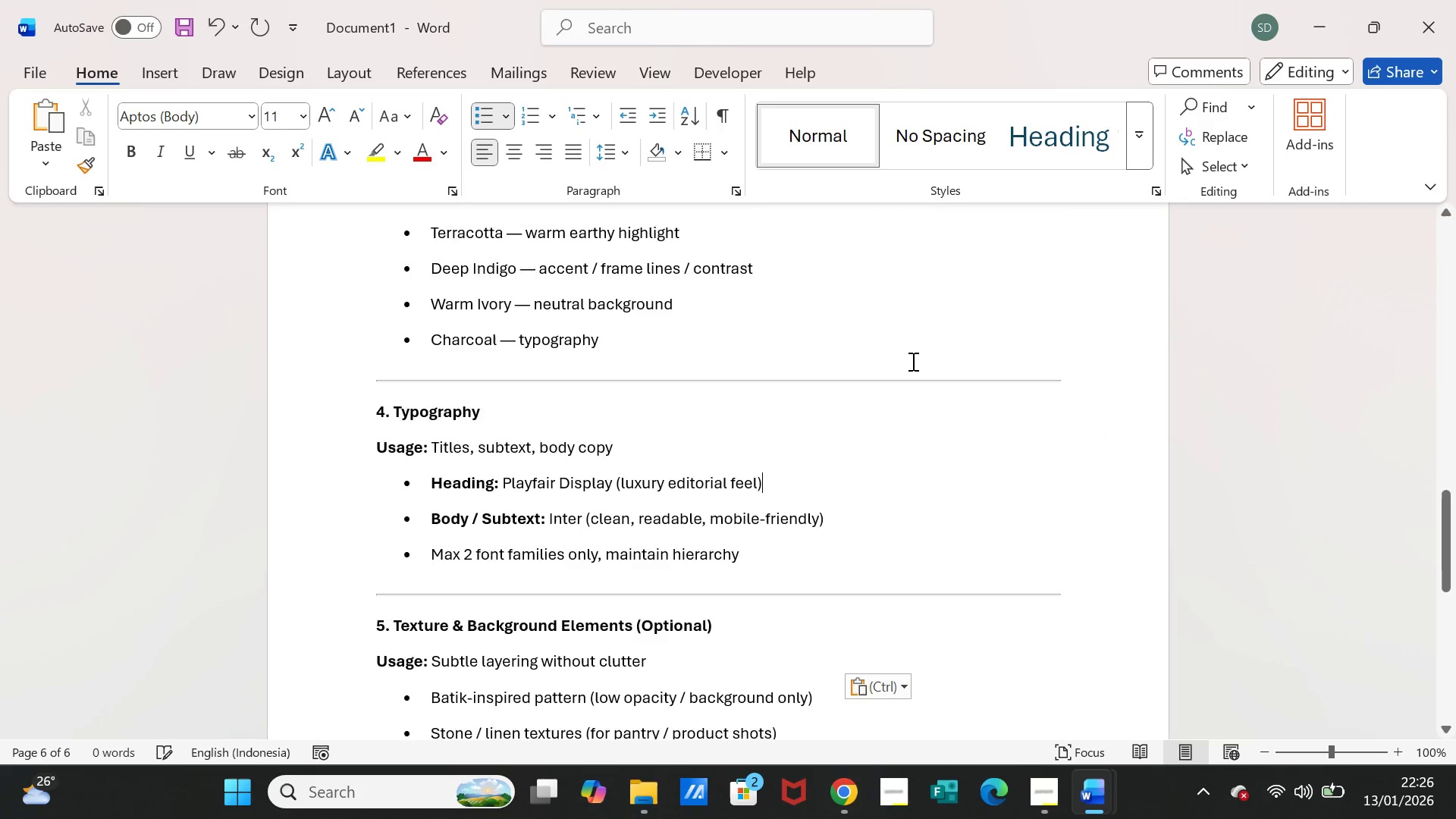 
scroll: coordinate [912, 360], scroll_direction: up, amount: 14.0
 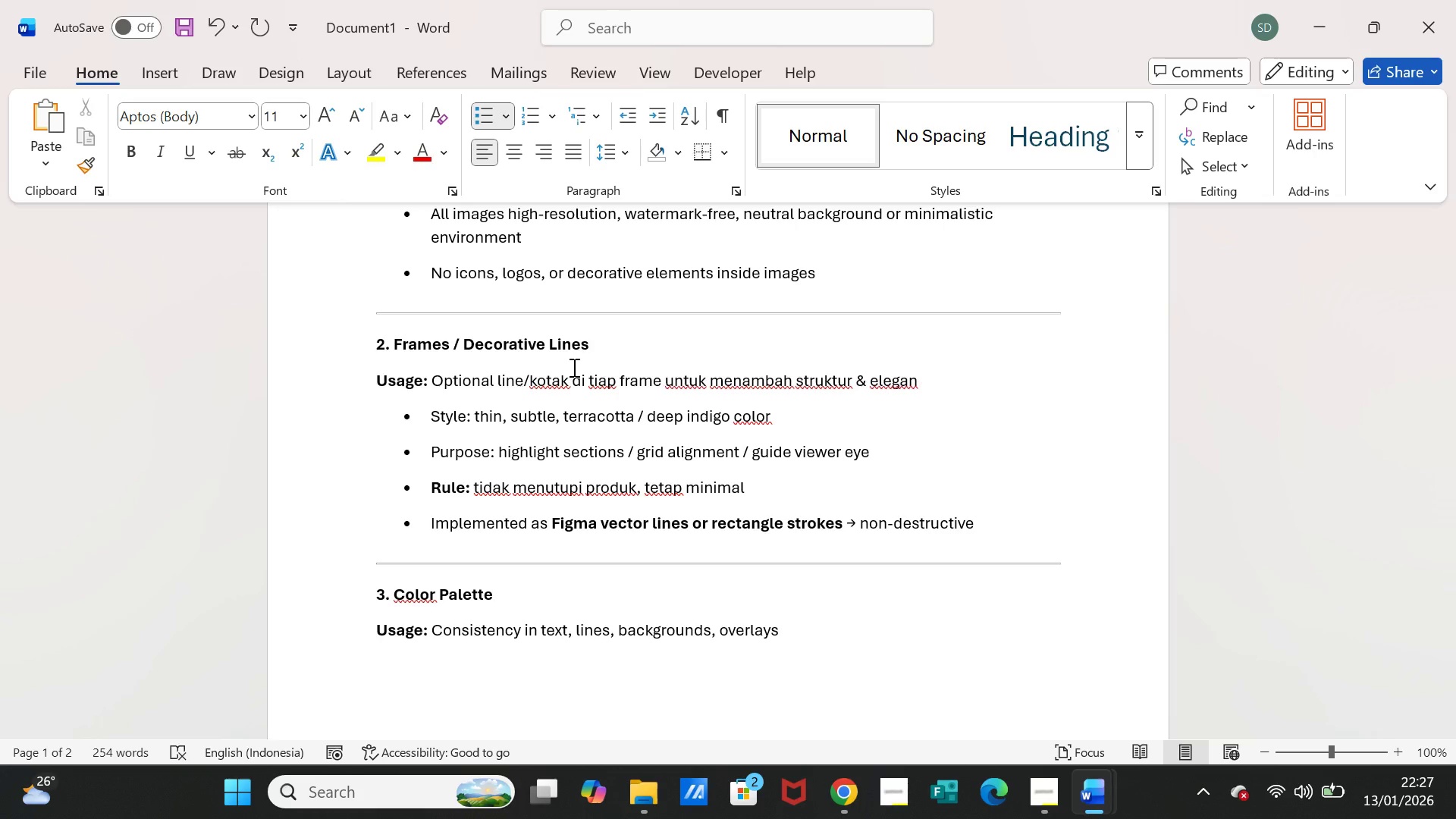 
wait(20.54)
 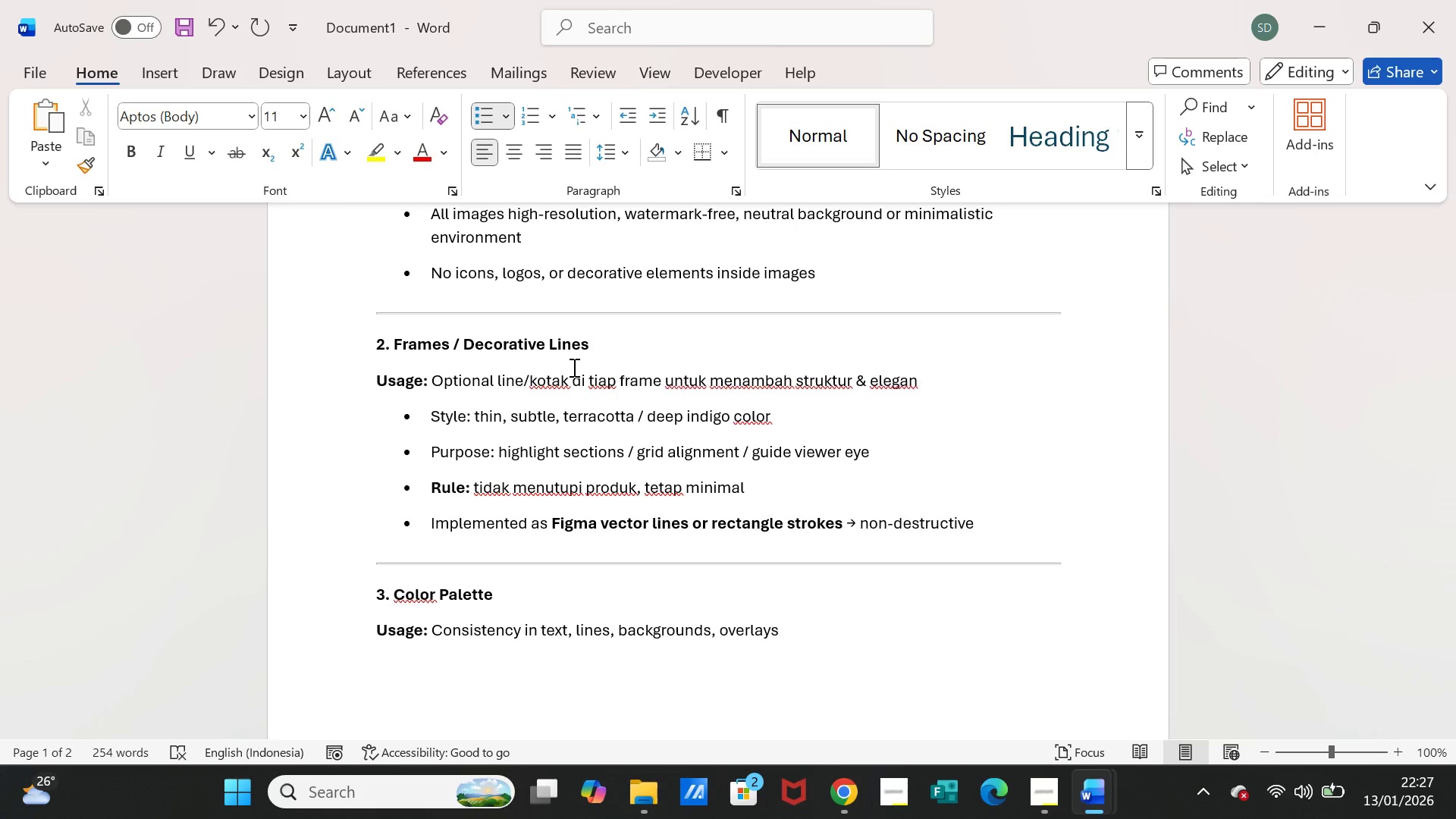 
left_click_drag(start_coordinate=[573, 379], to_coordinate=[912, 379])
 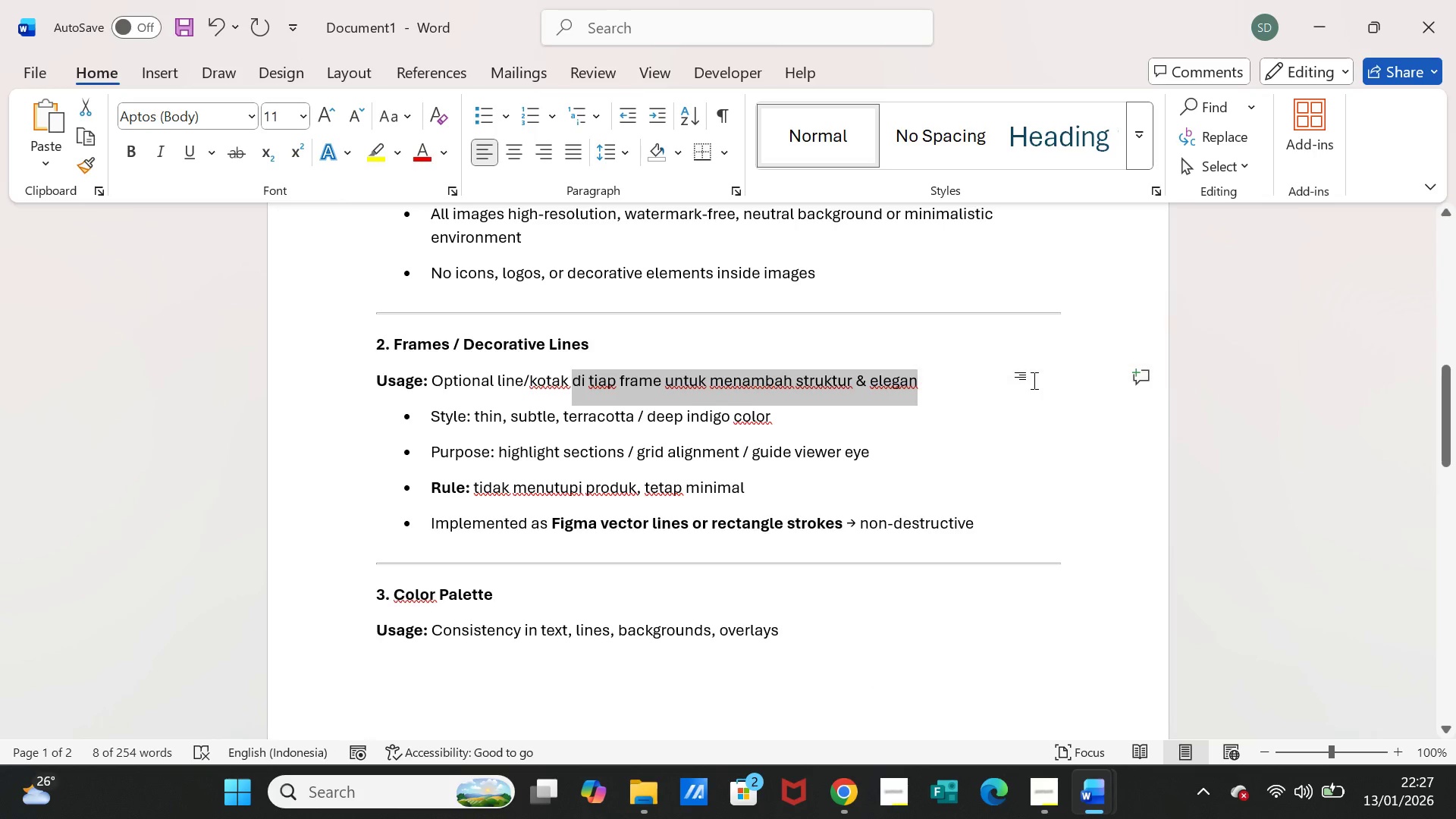 
key(Backspace)
 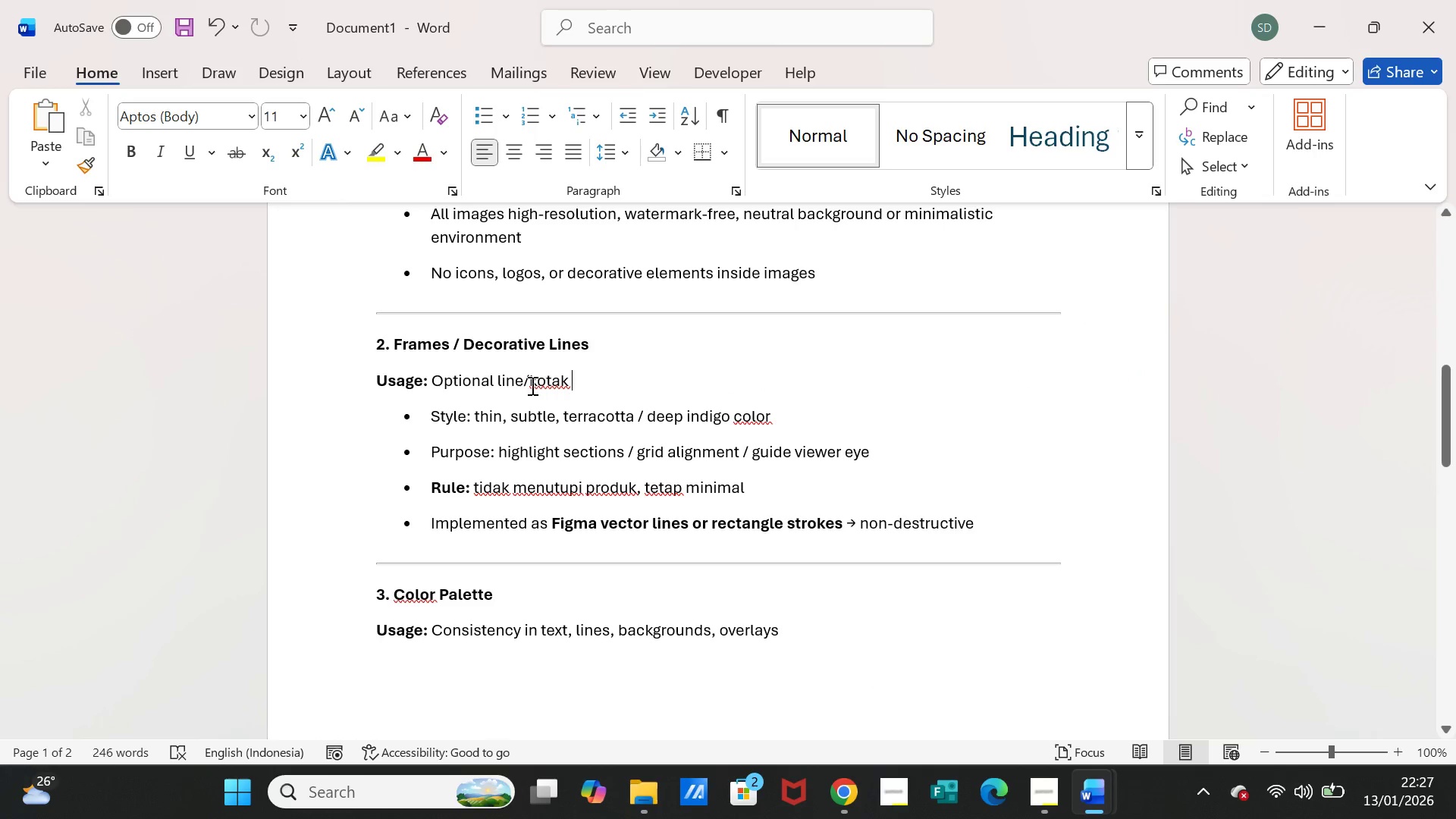 
left_click_drag(start_coordinate=[523, 383], to_coordinate=[558, 378])
 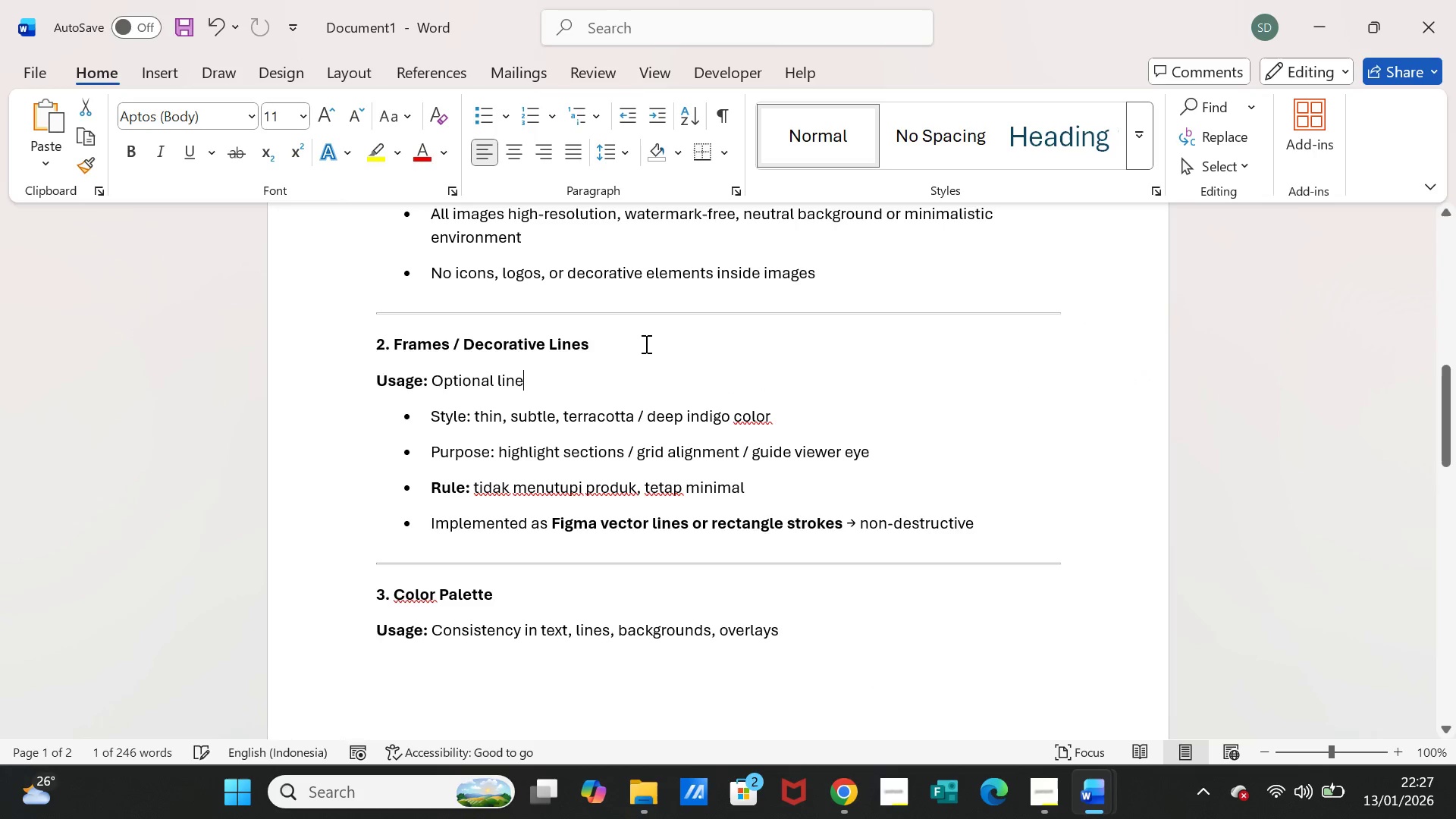 
key(Backspace)
 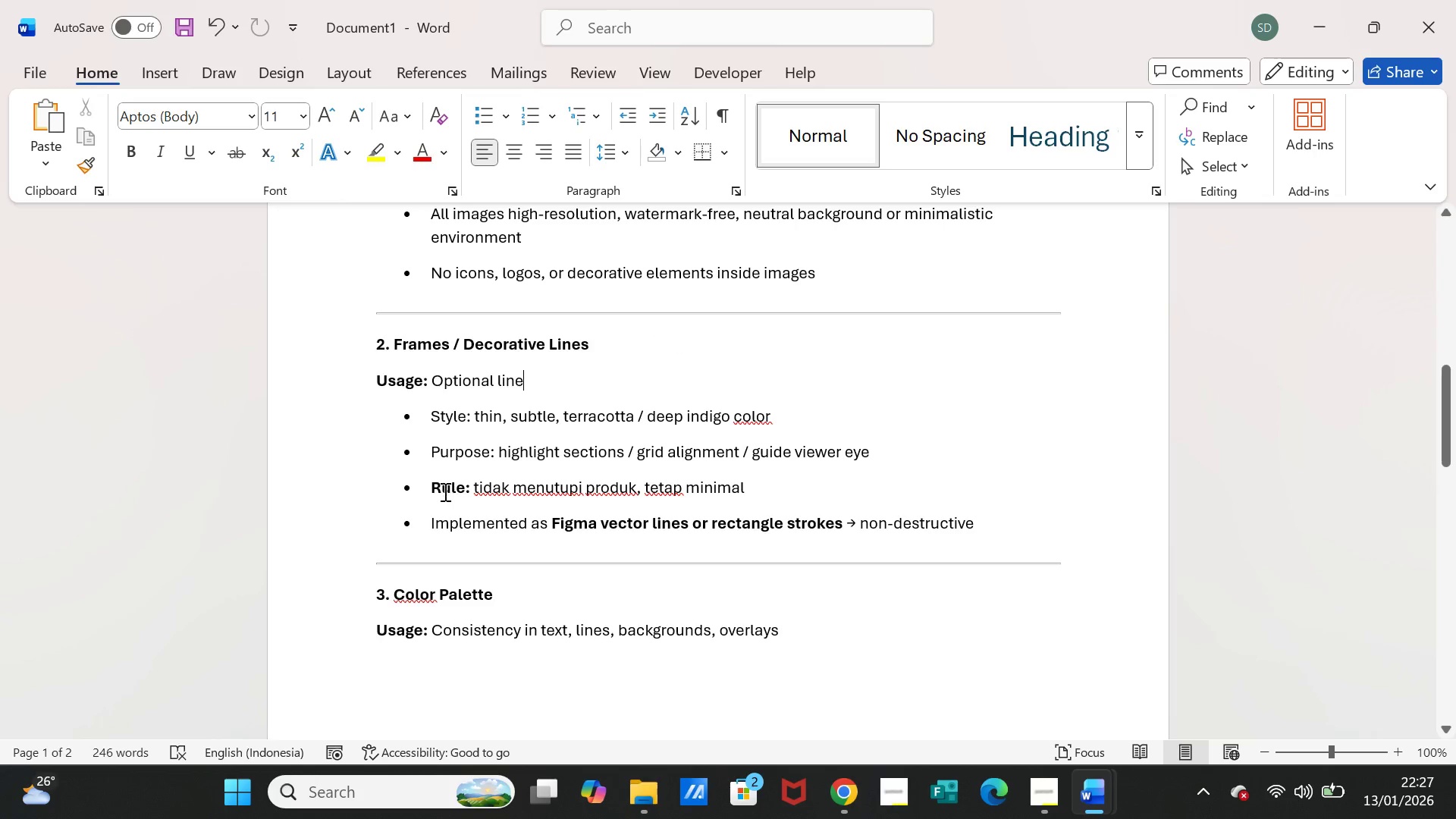 
wait(6.11)
 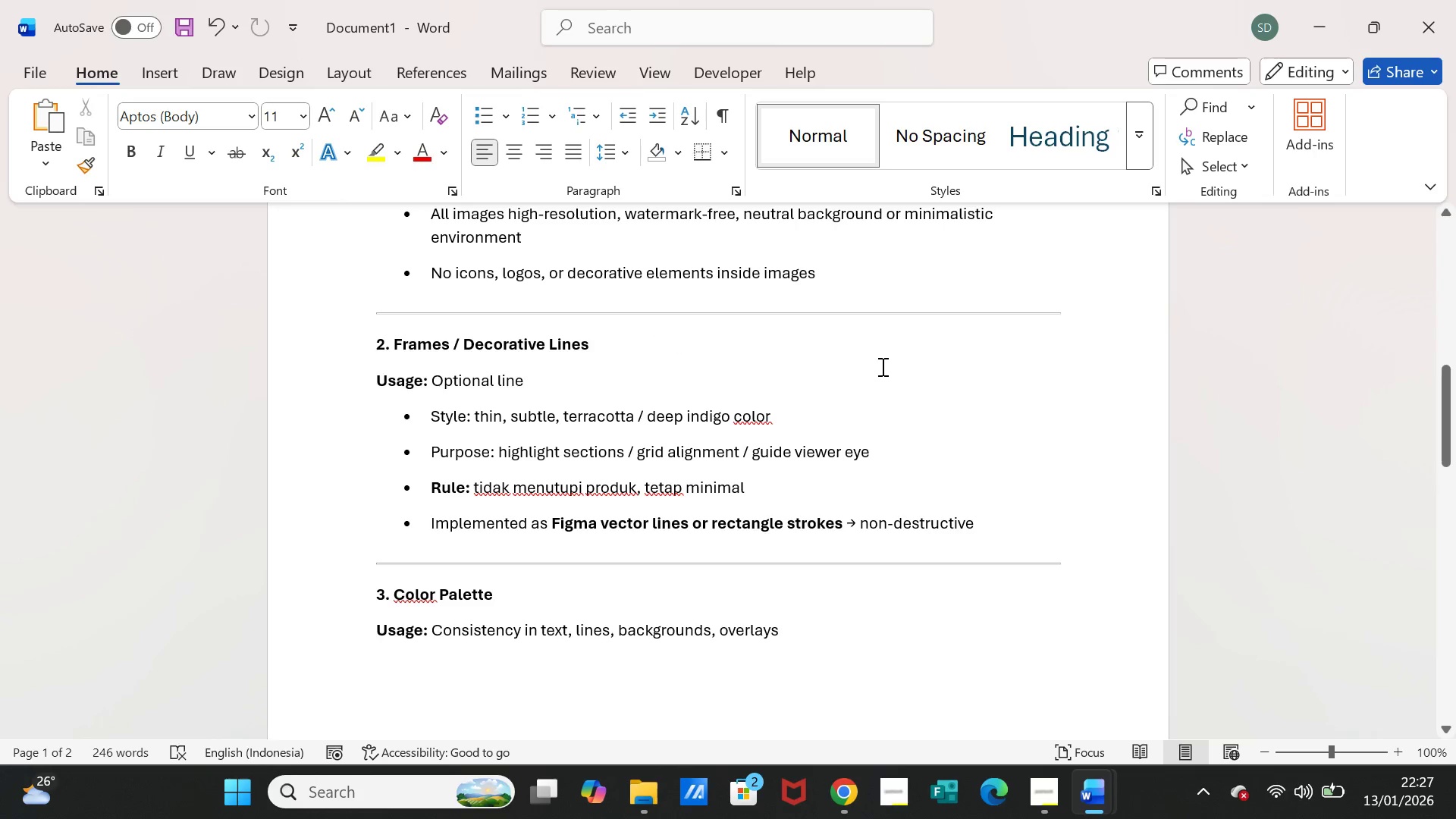 
left_click_drag(start_coordinate=[770, 482], to_coordinate=[437, 485])
 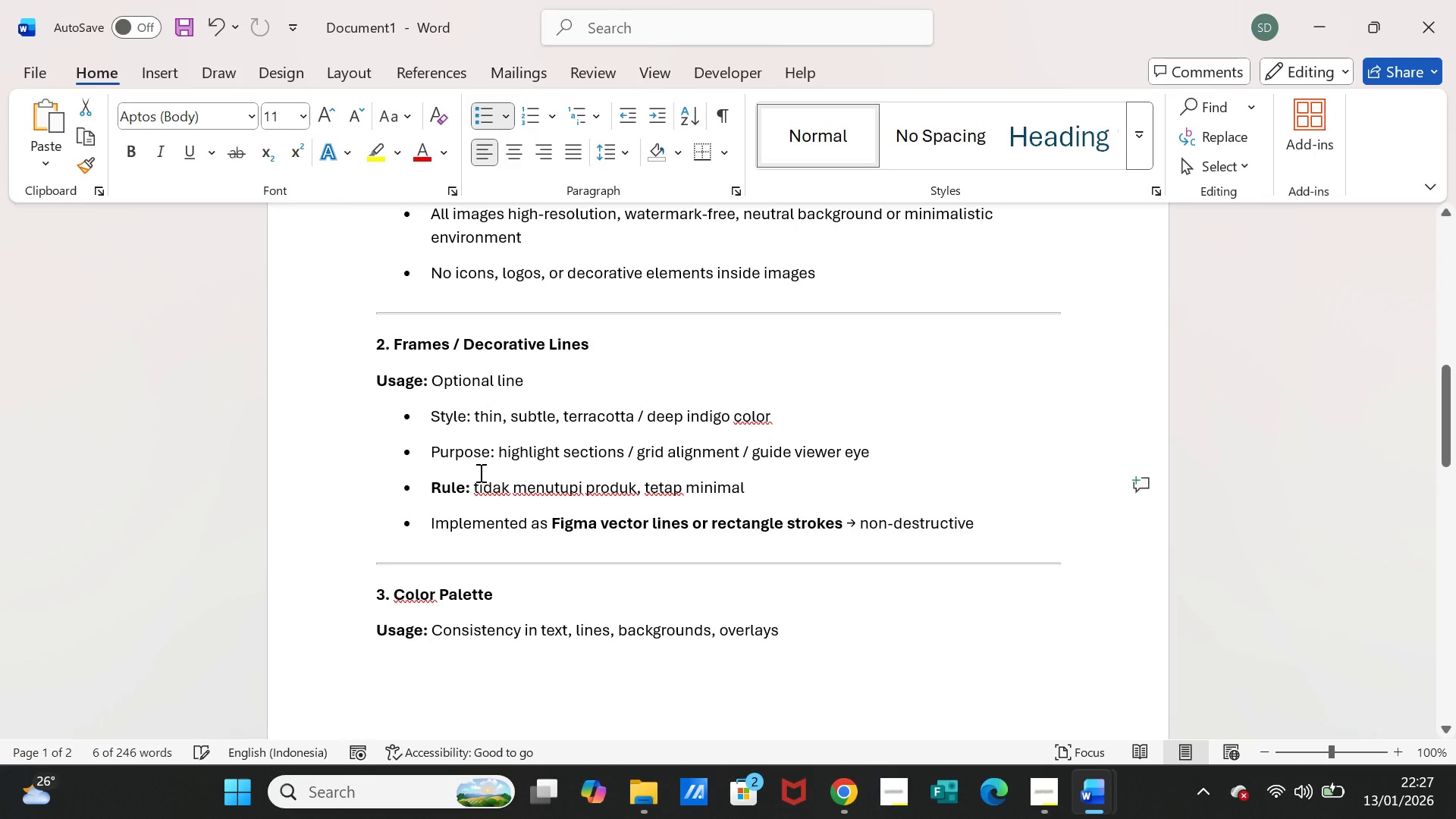 
key(Backspace)
 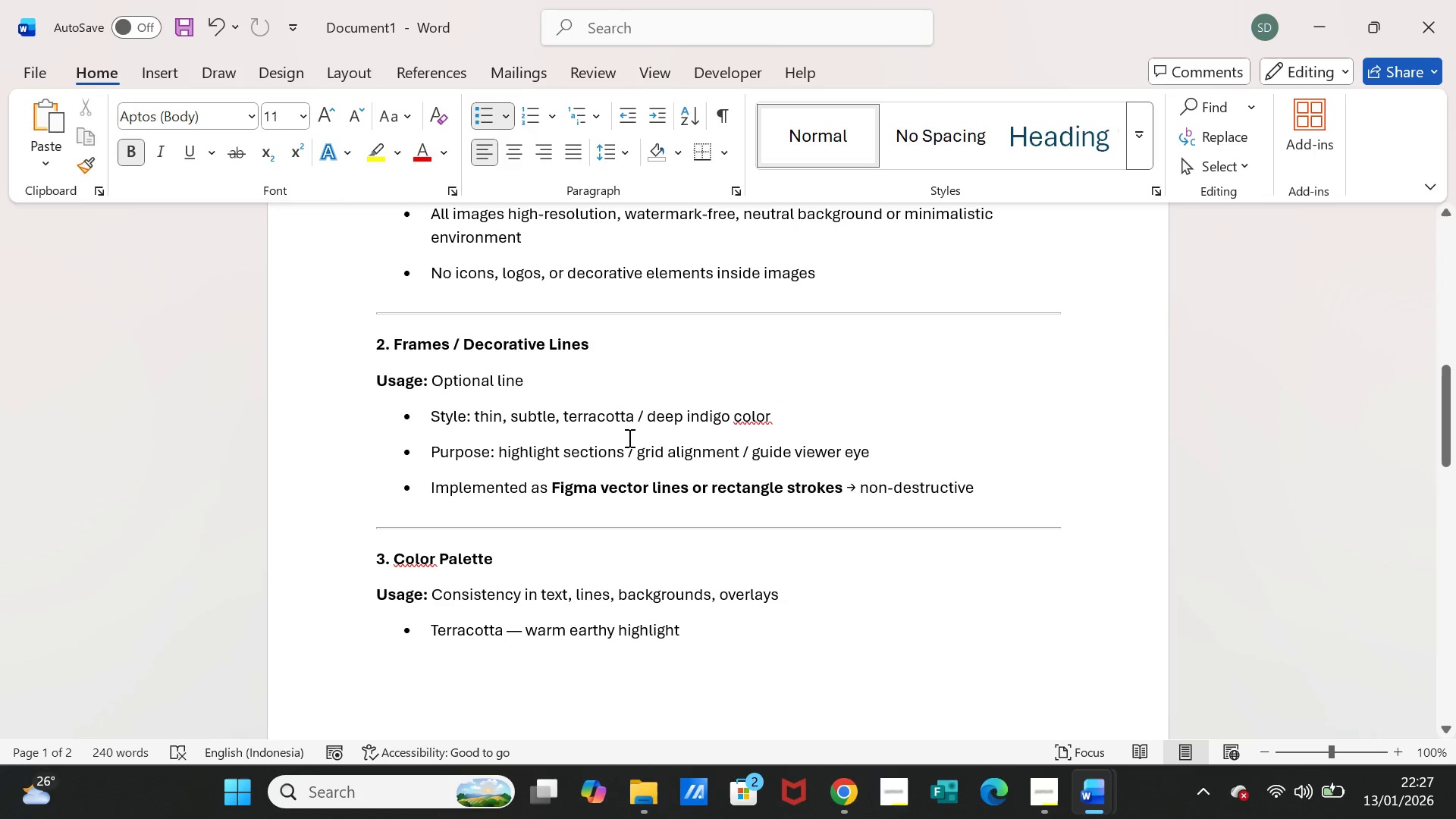 
left_click([996, 381])
 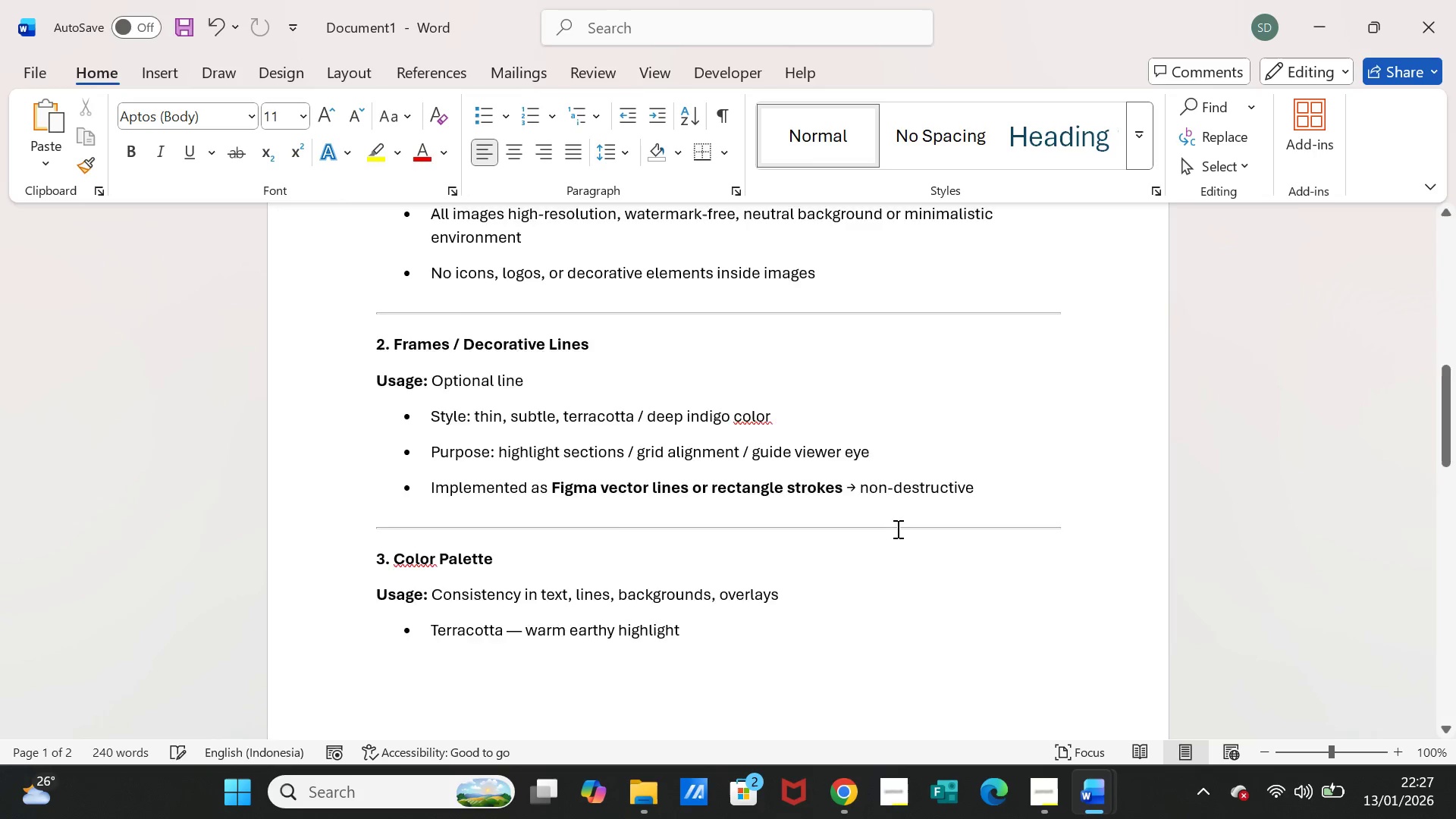 
scroll: coordinate [893, 544], scroll_direction: down, amount: 7.0
 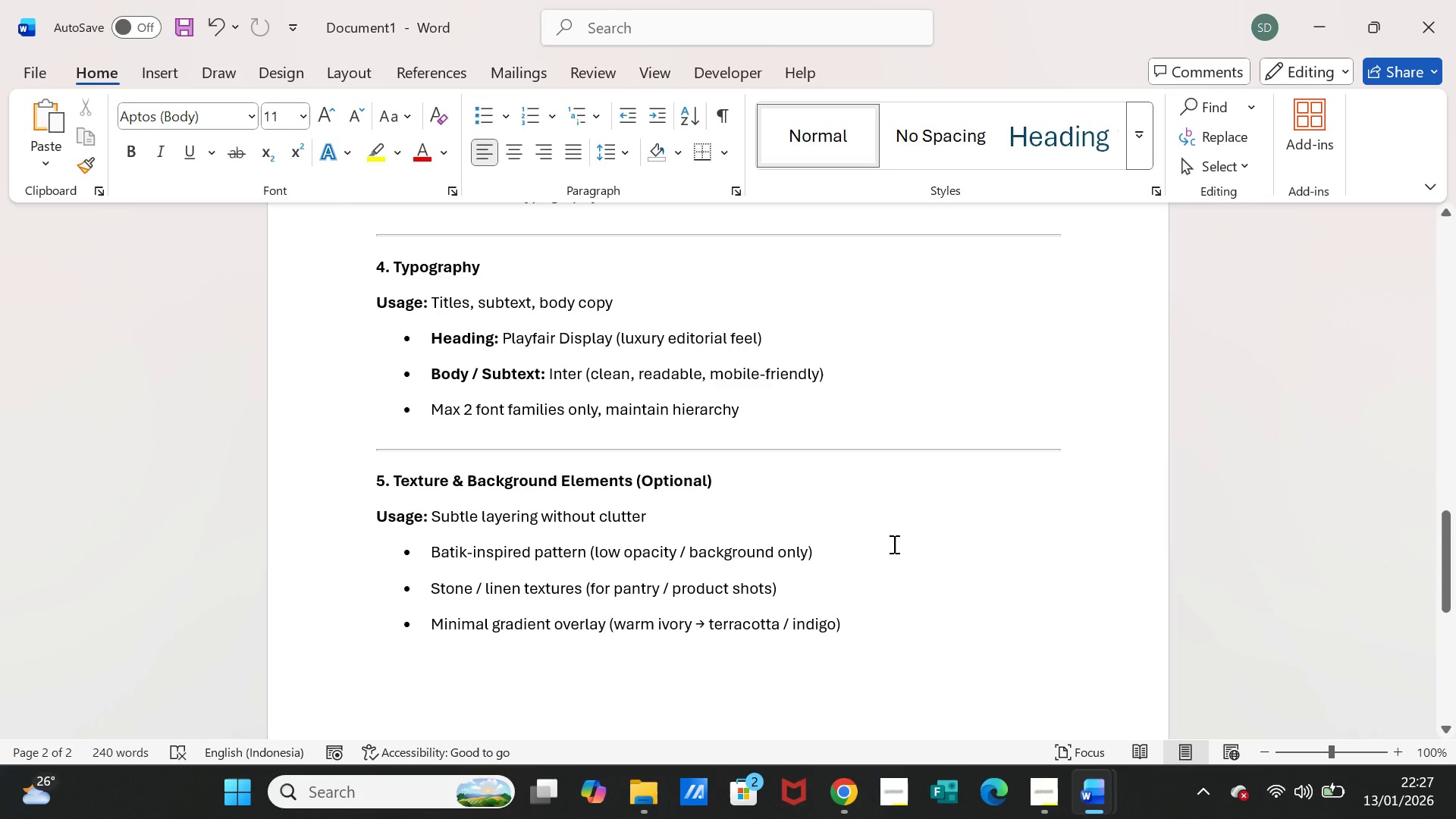 
scroll: coordinate [893, 544], scroll_direction: up, amount: 37.0
 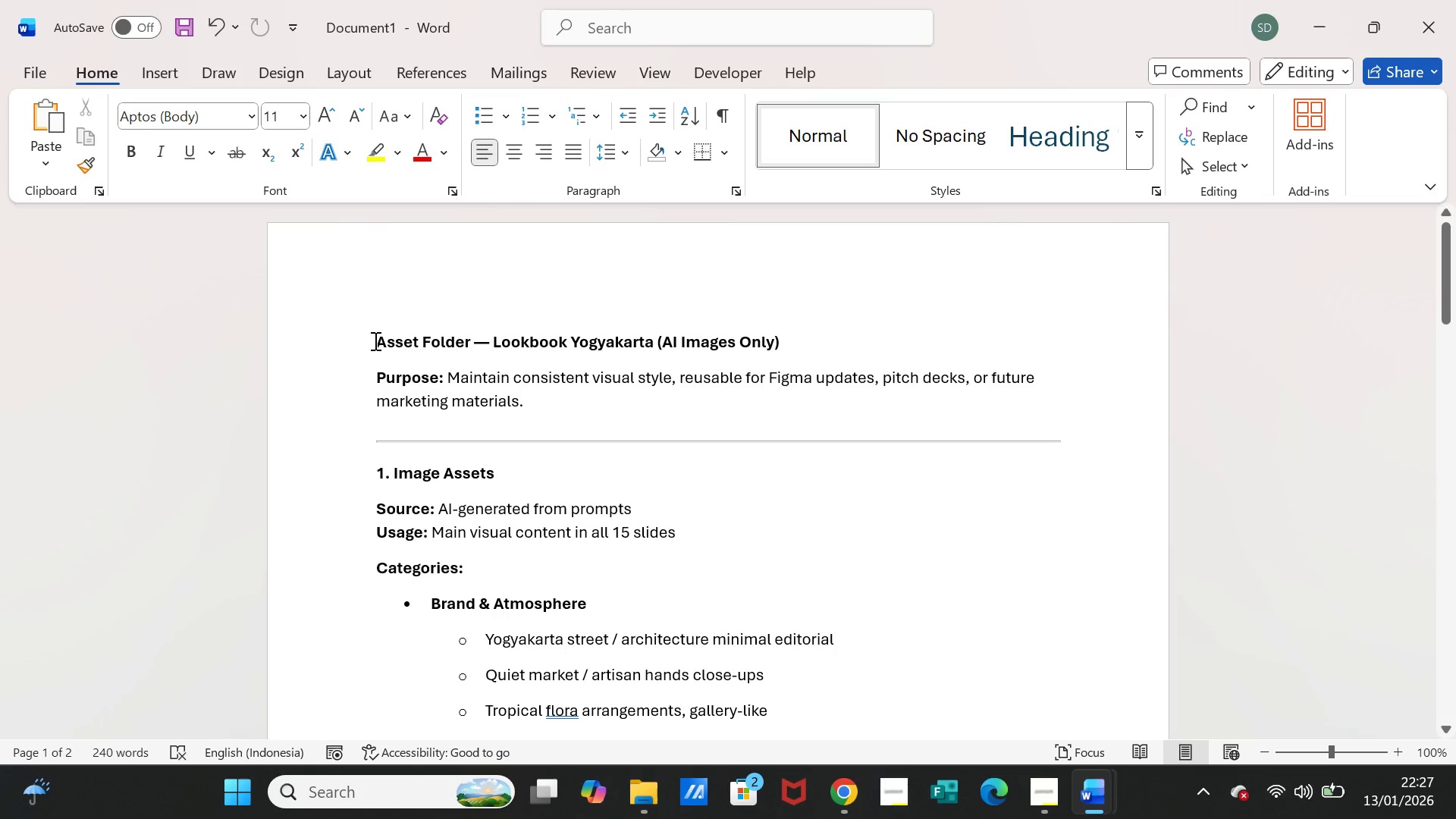 
left_click_drag(start_coordinate=[374, 340], to_coordinate=[790, 340])
 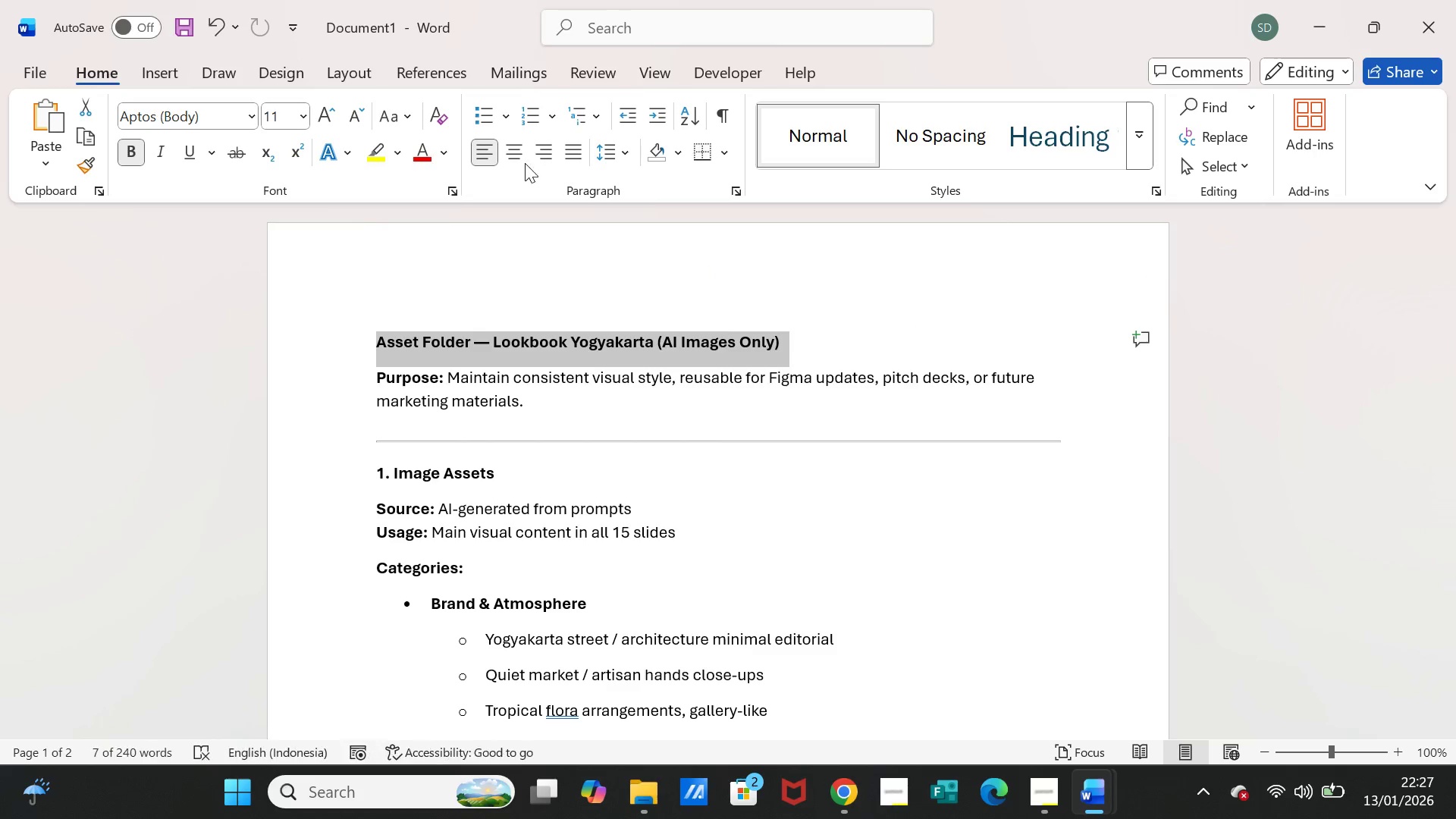 
left_click([512, 146])
 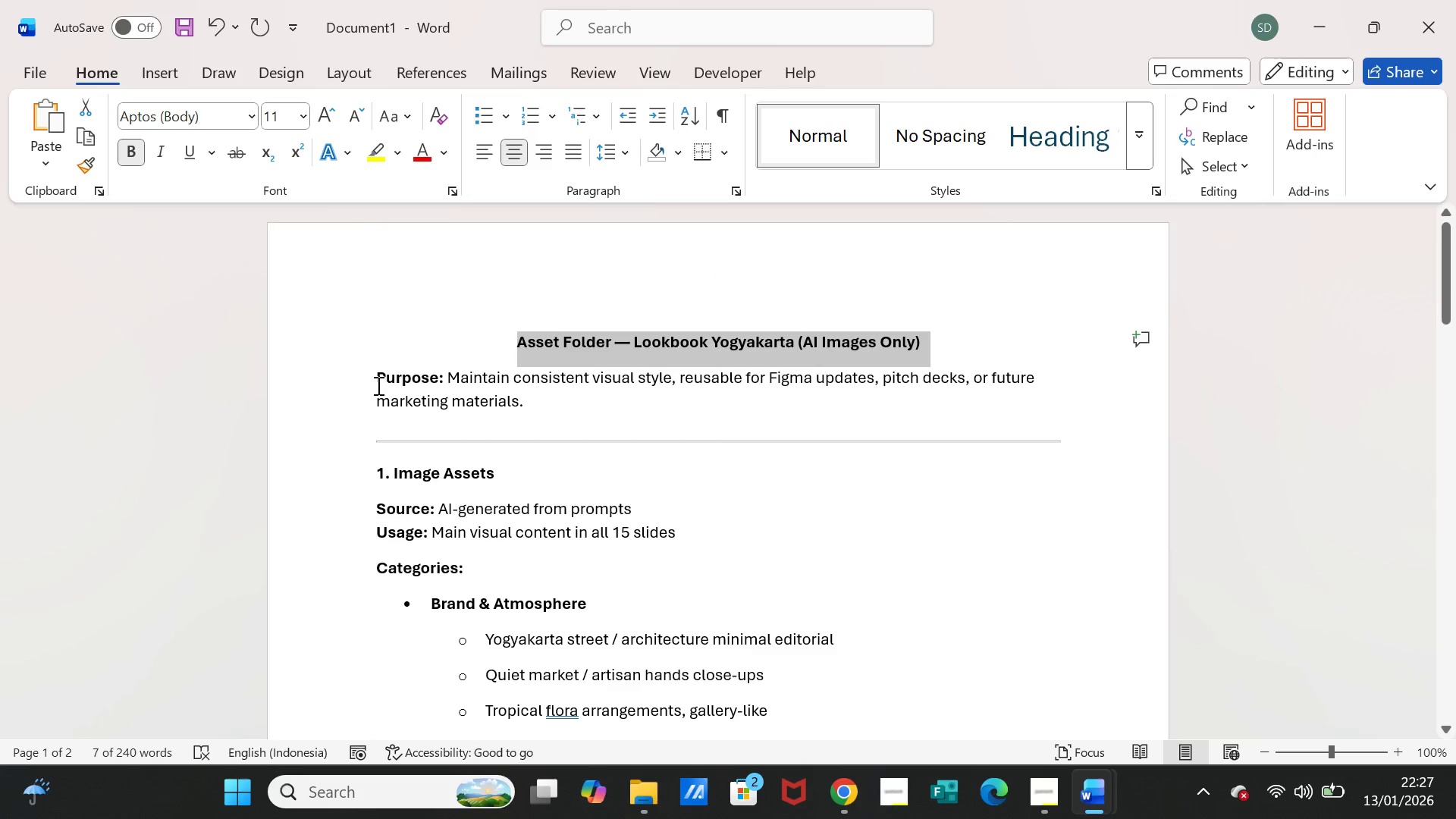 
left_click([374, 377])
 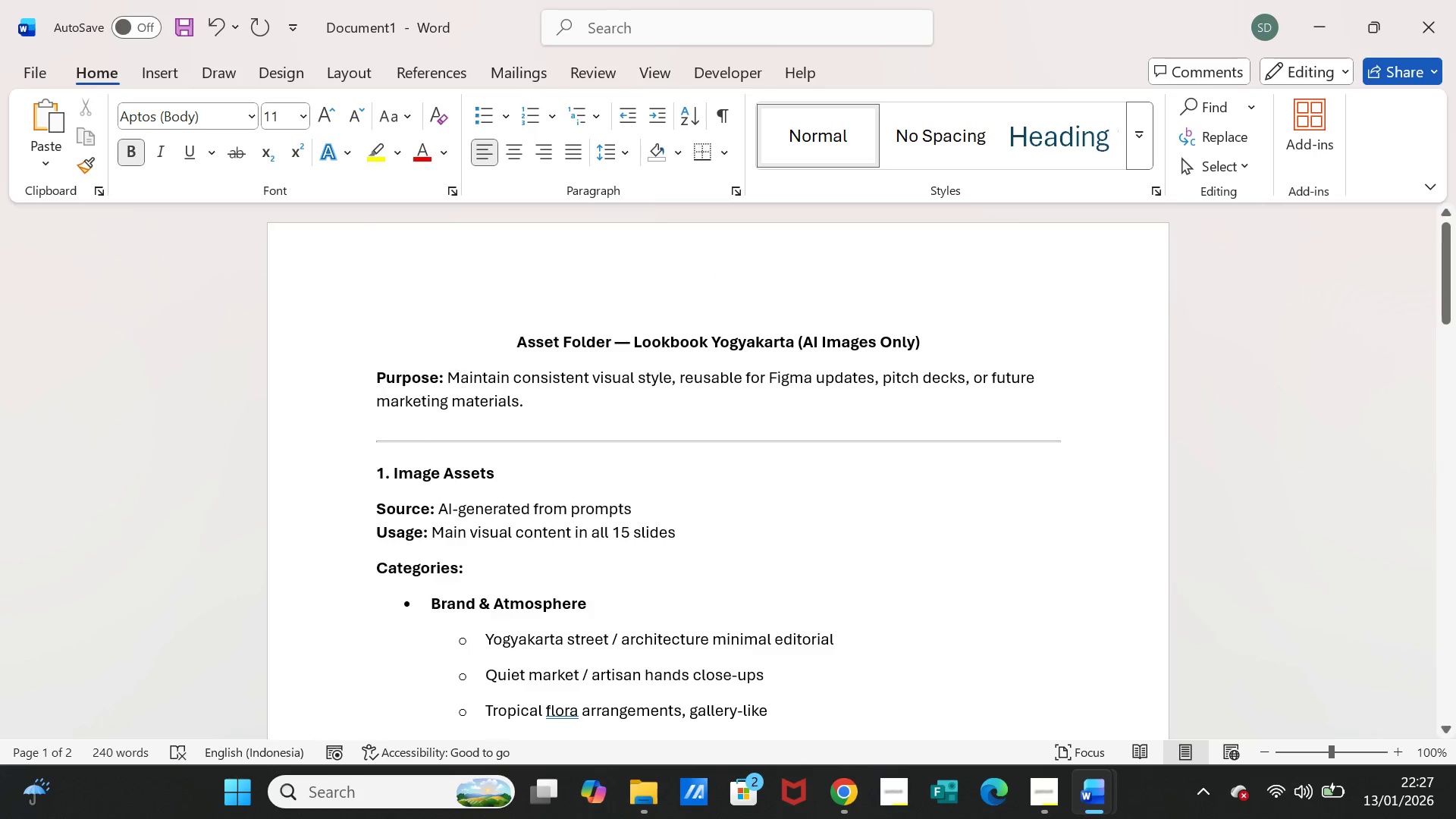 
key(Enter)
 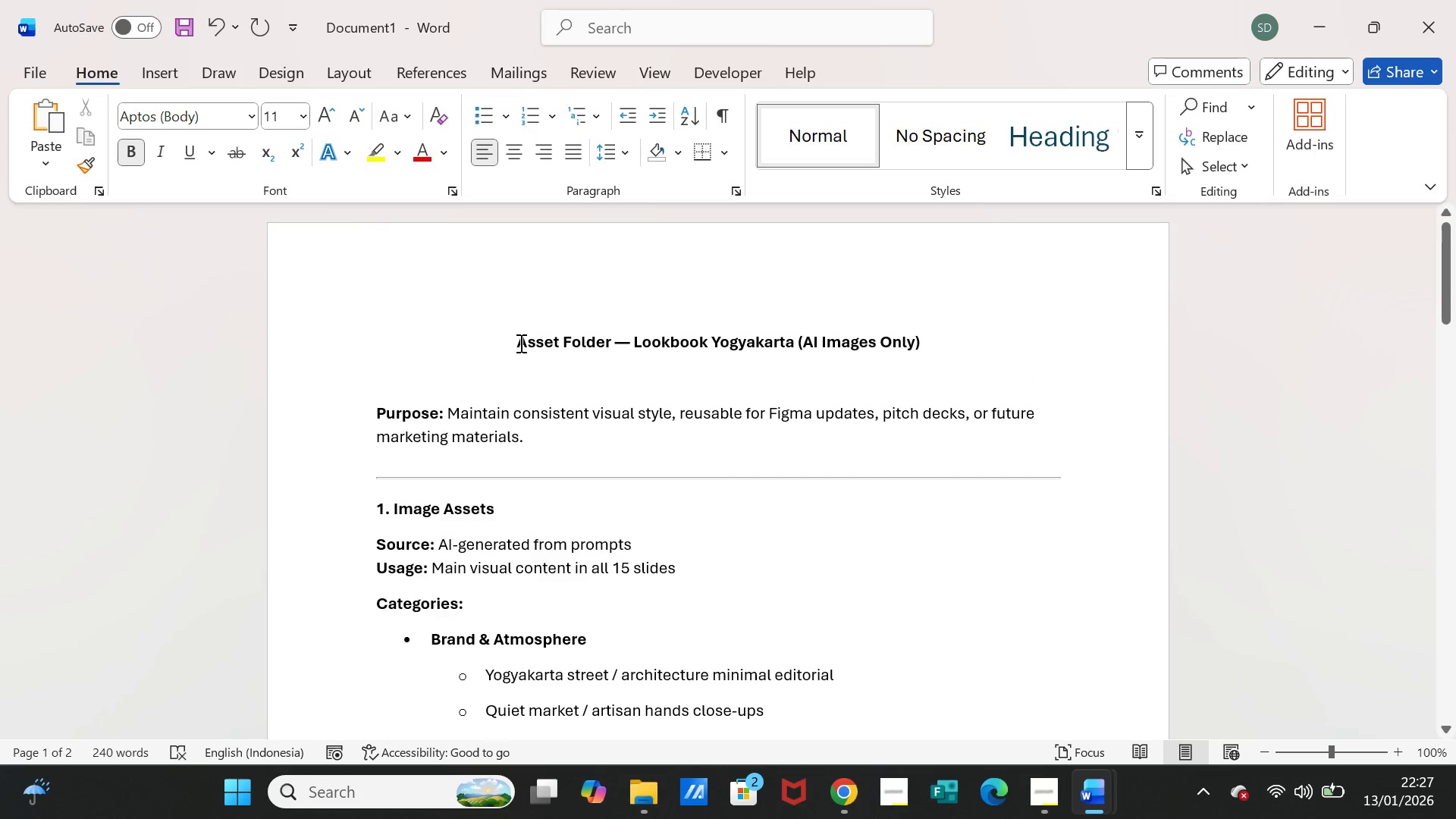 
left_click_drag(start_coordinate=[521, 343], to_coordinate=[918, 334])
 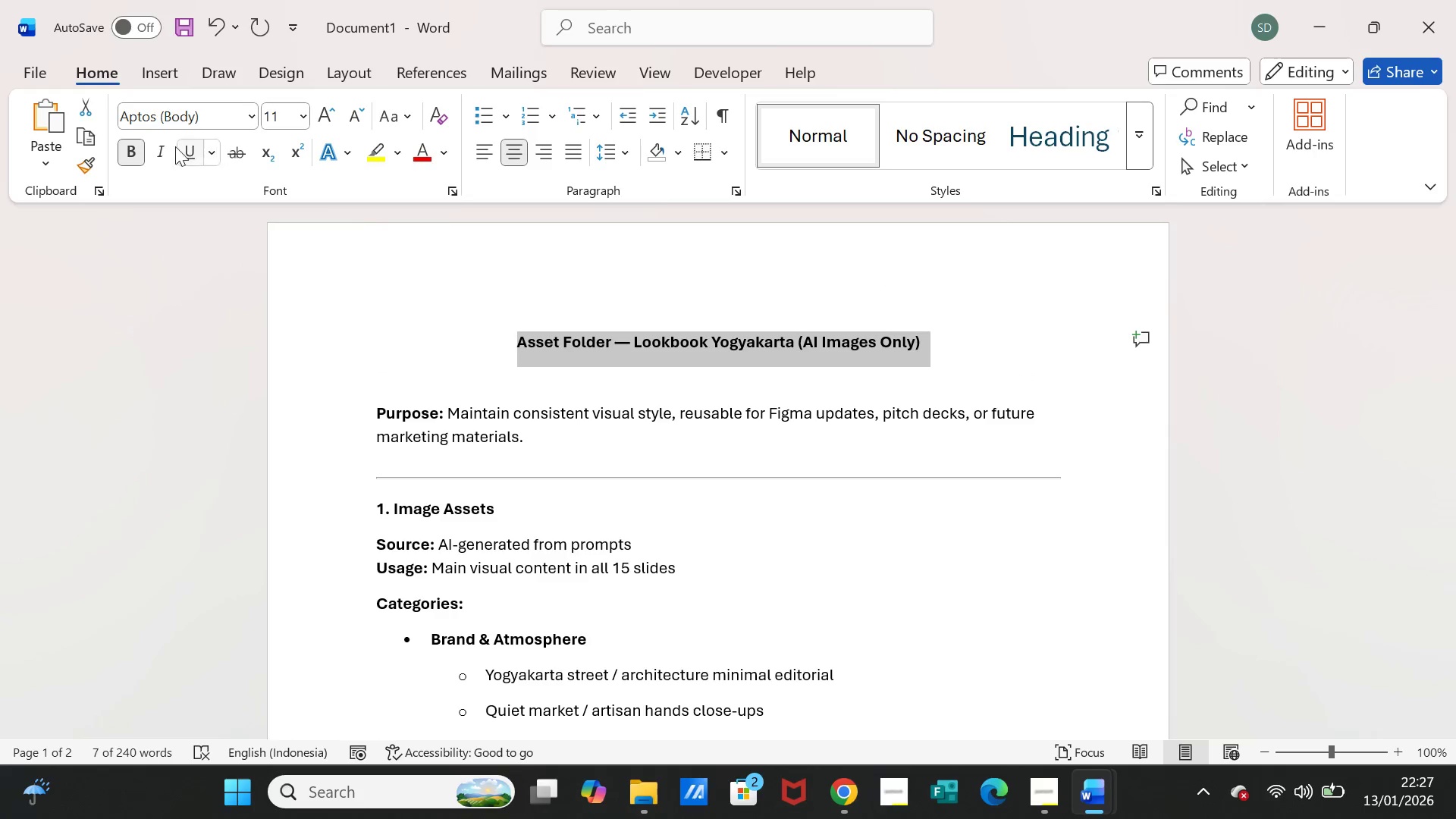 
mouse_move([165, 155])
 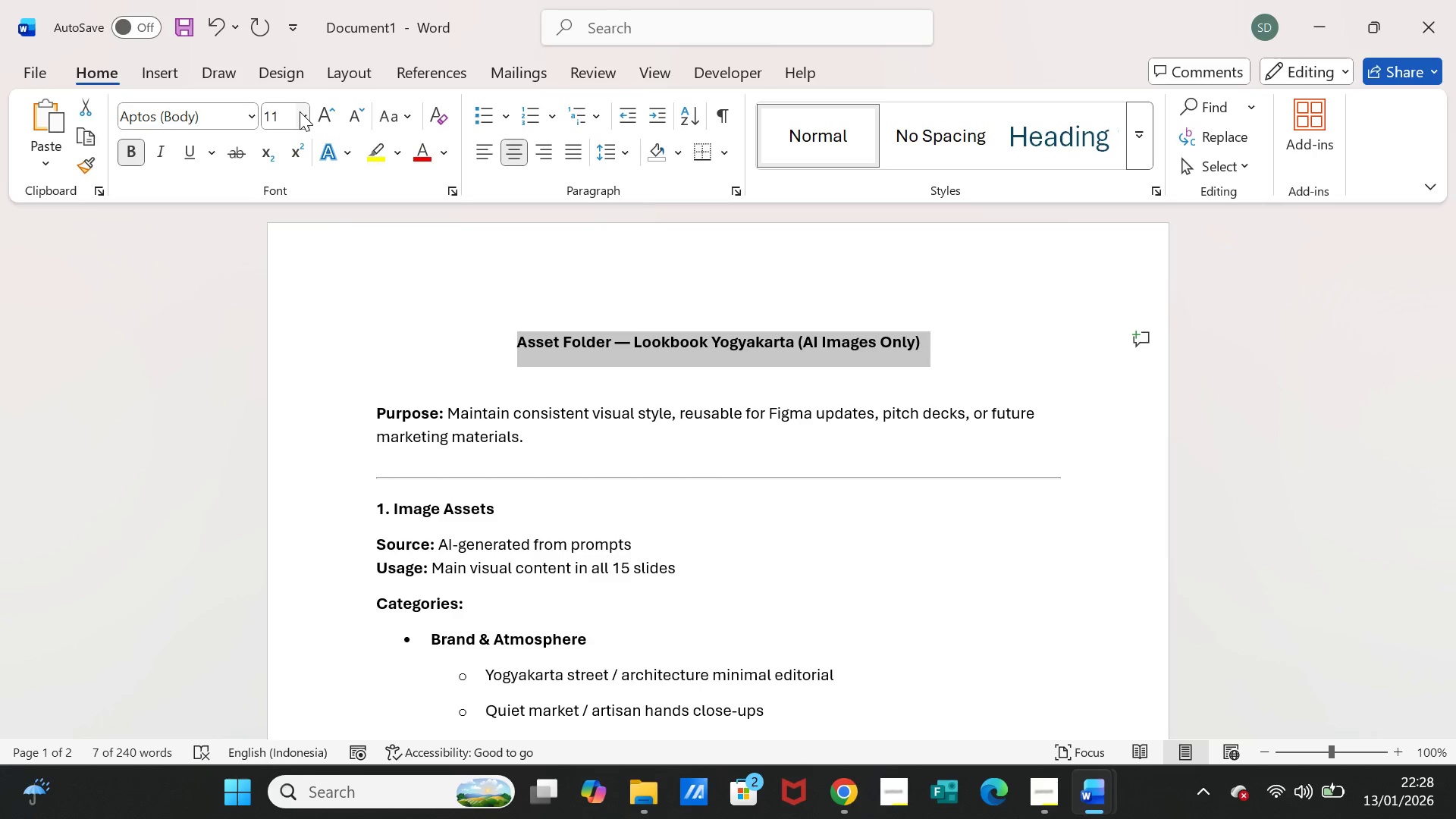 
left_click([300, 111])
 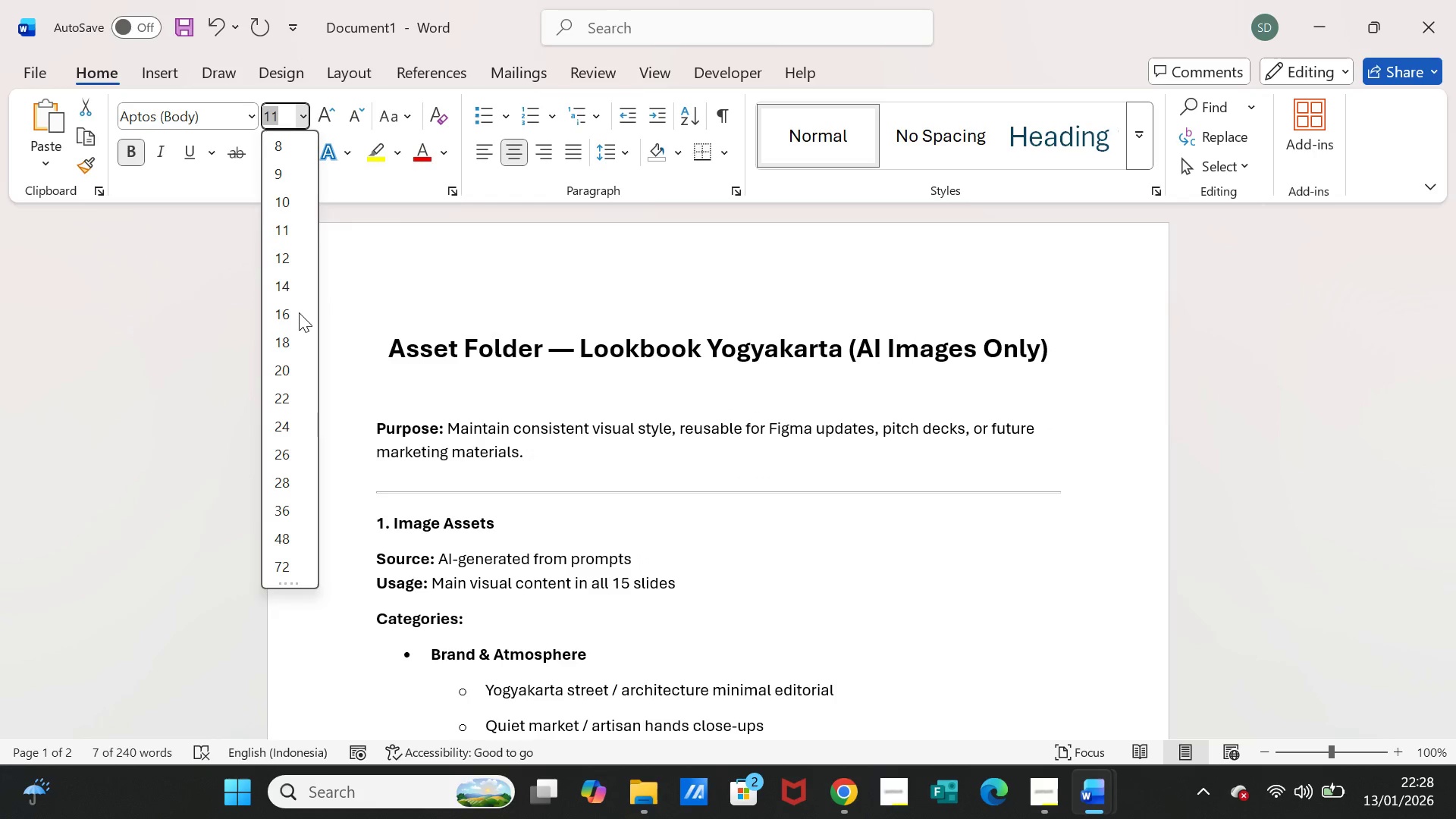 
left_click([299, 312])
 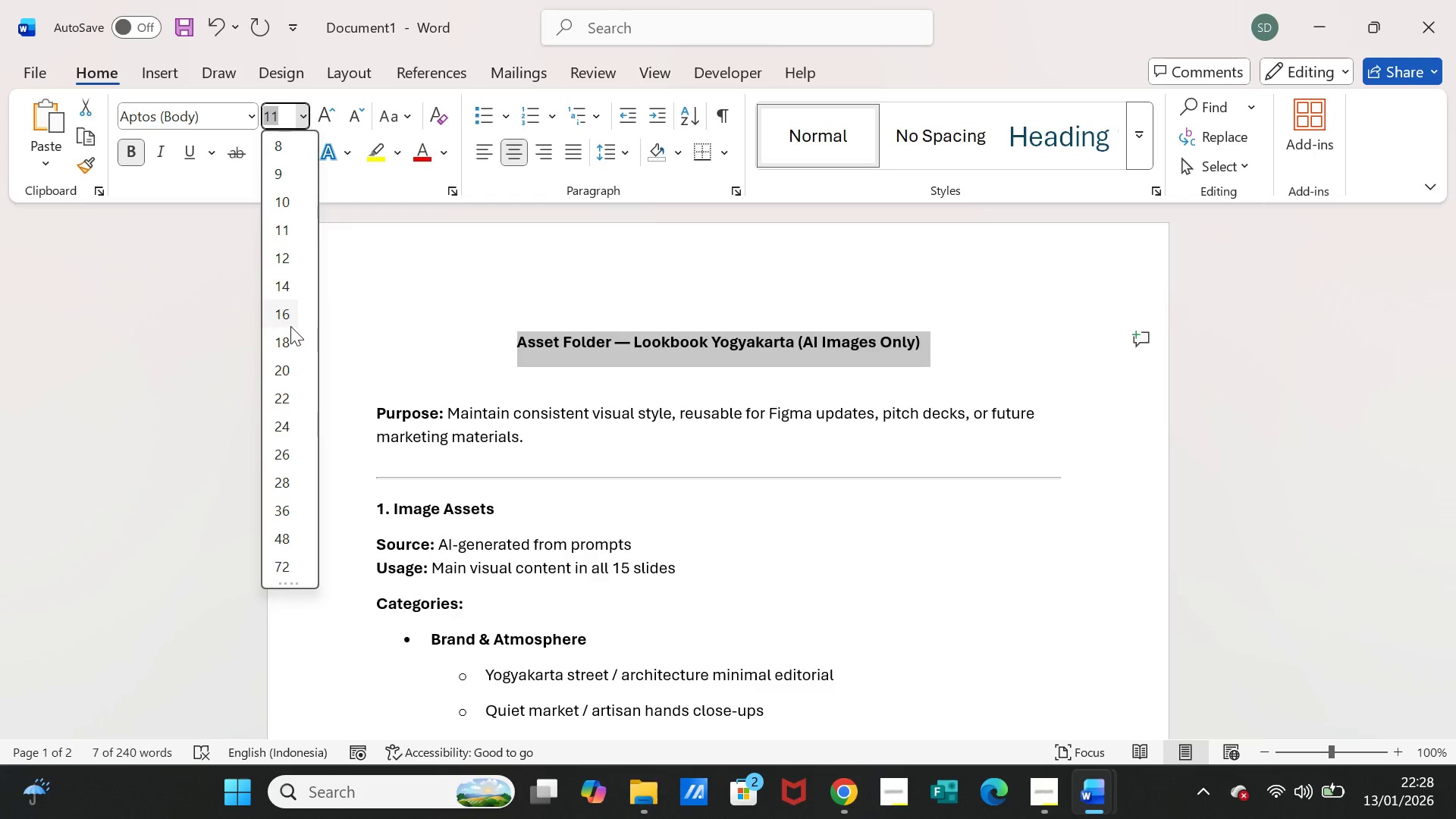 
left_click([286, 318])
 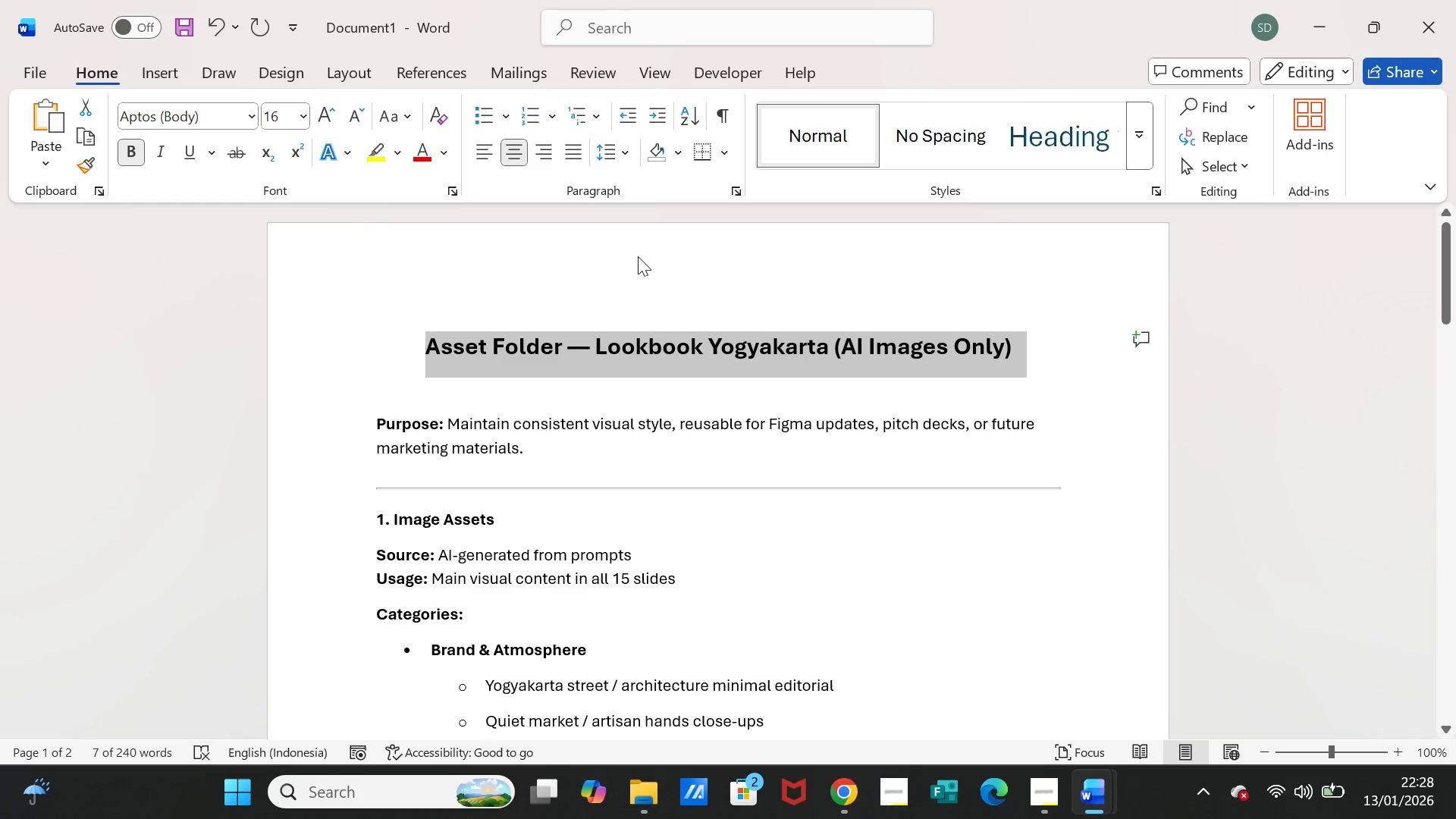 
left_click([639, 256])
 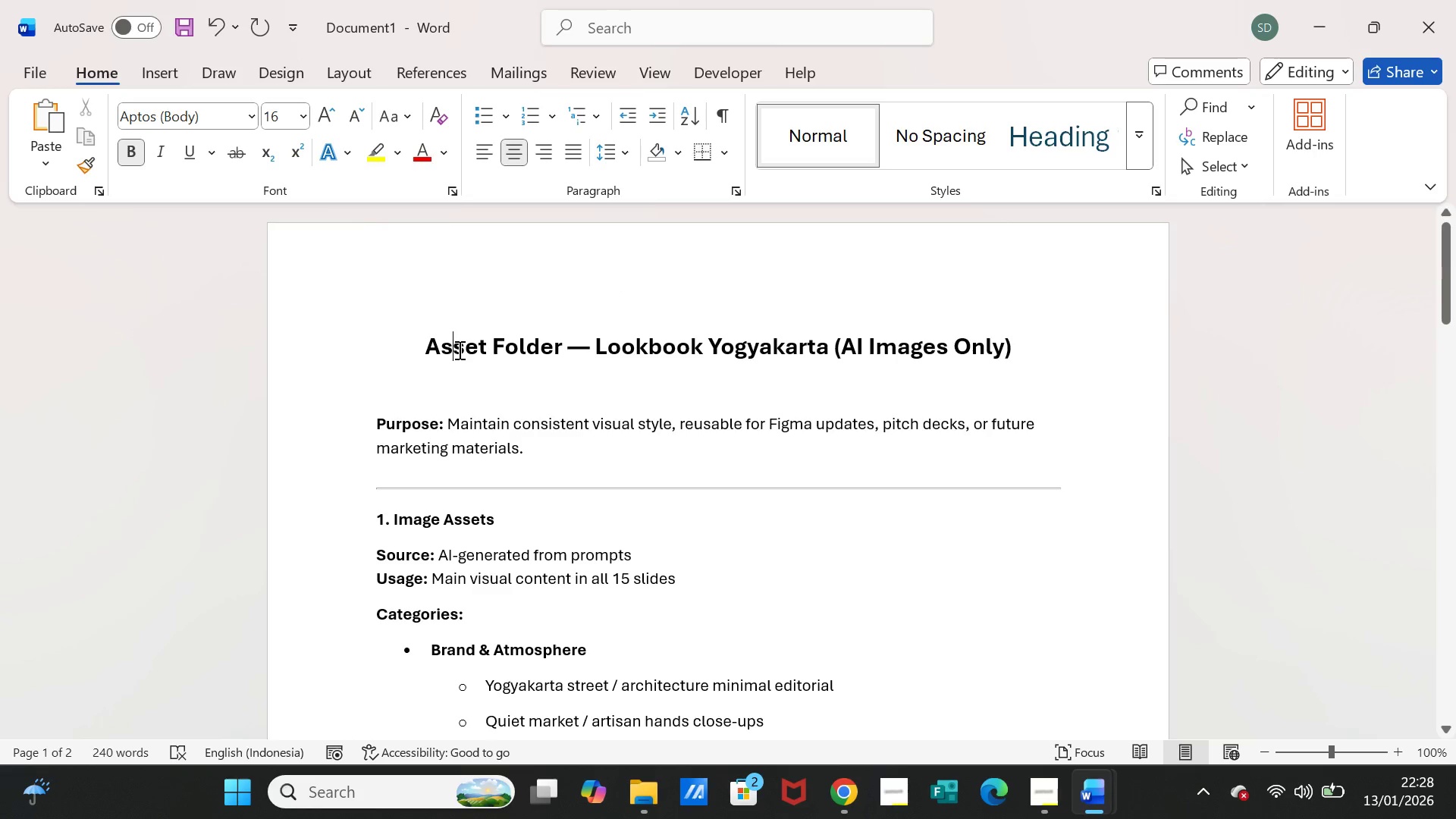 
double_click([458, 350])
 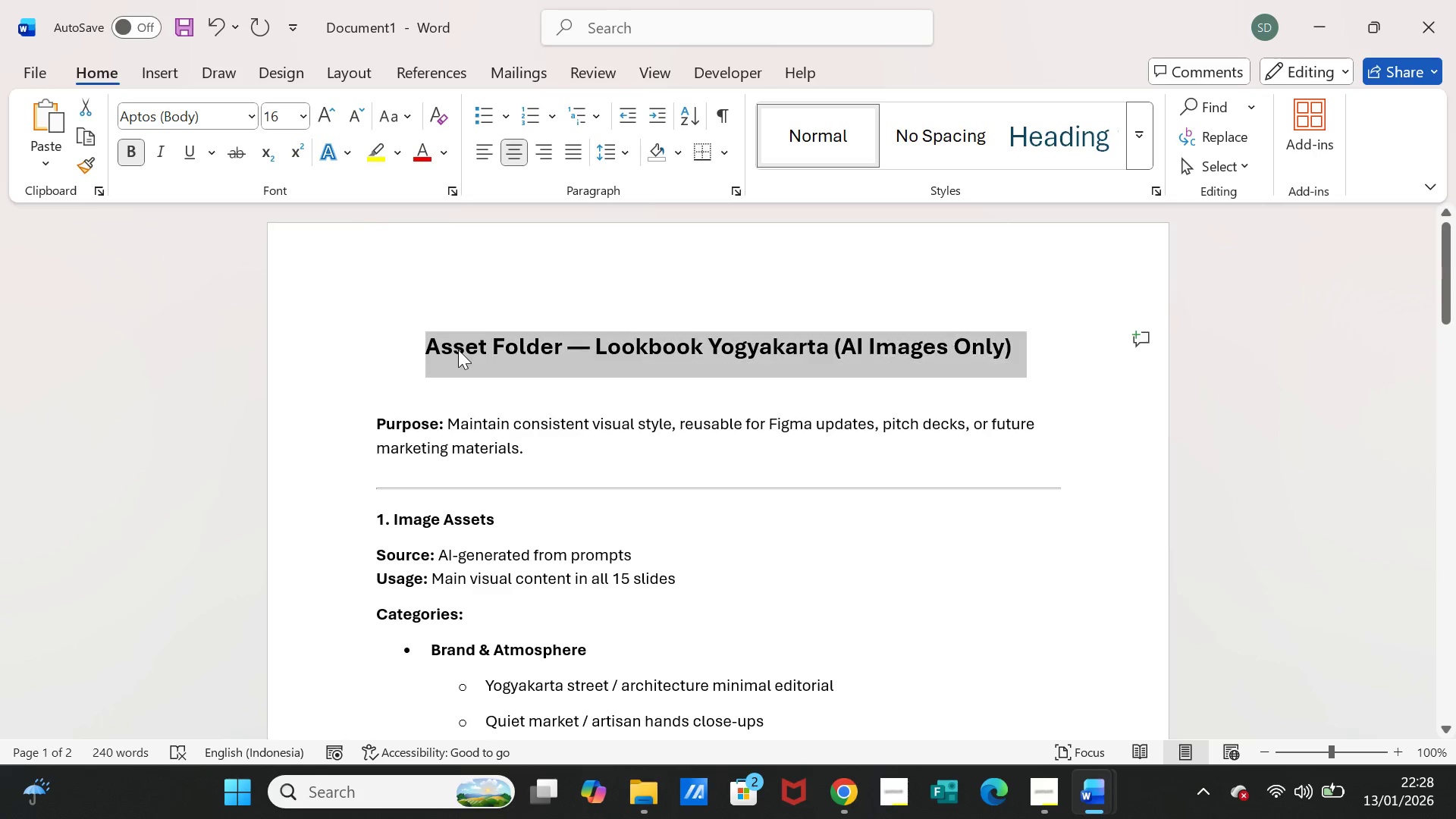 
triple_click([458, 350])
 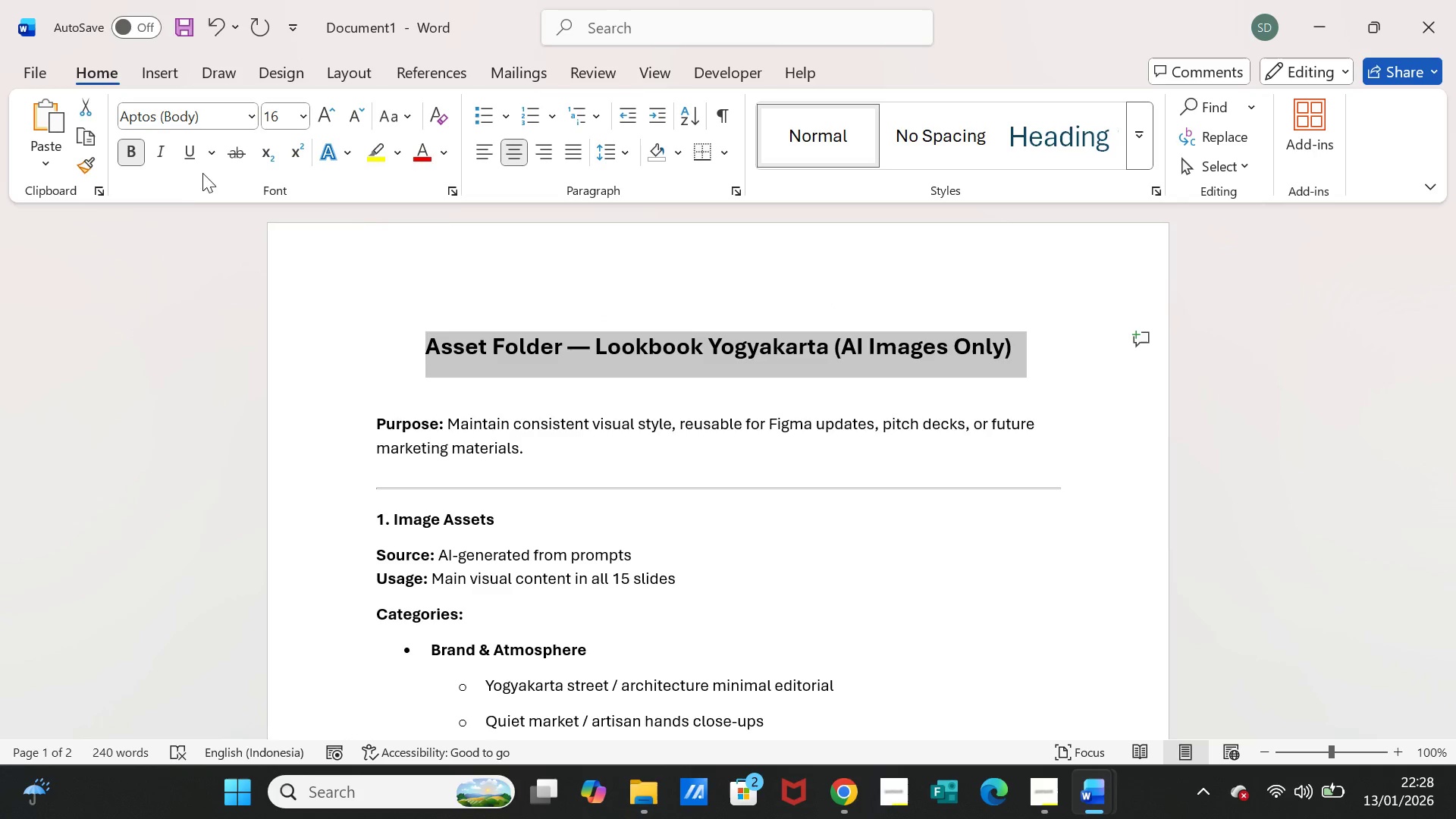 
left_click([192, 155])
 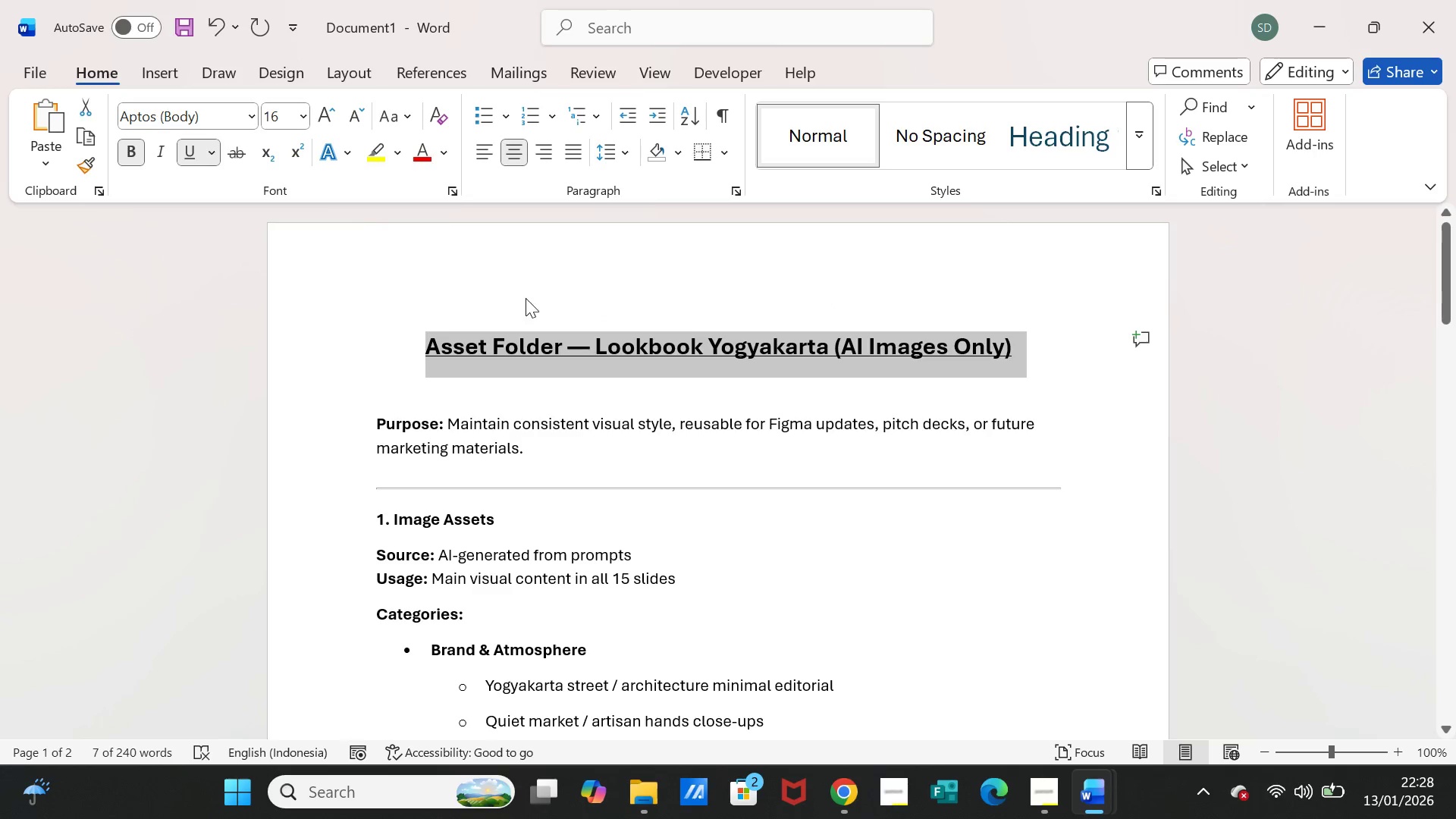 
left_click([527, 297])
 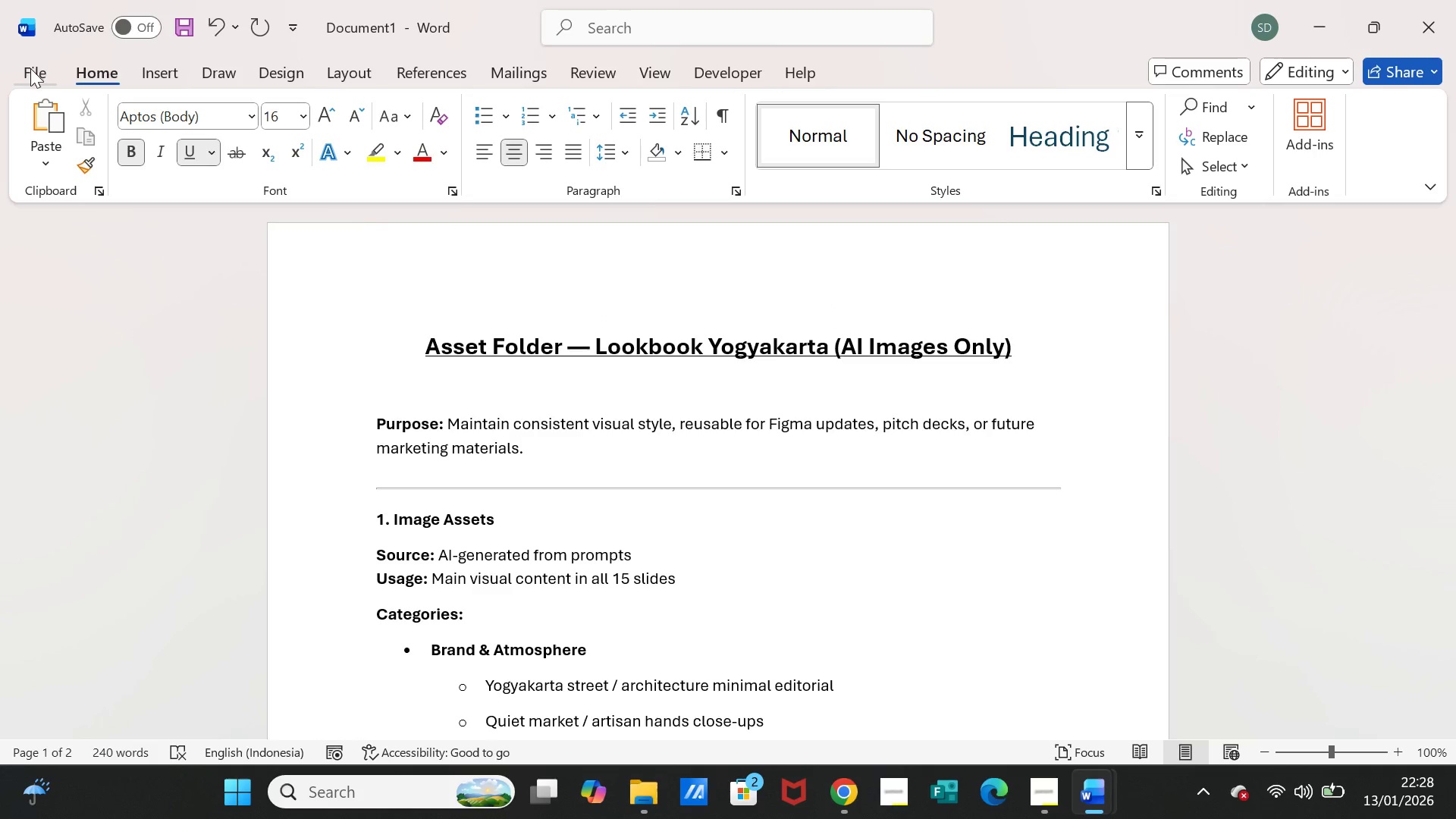 
left_click([30, 71])
 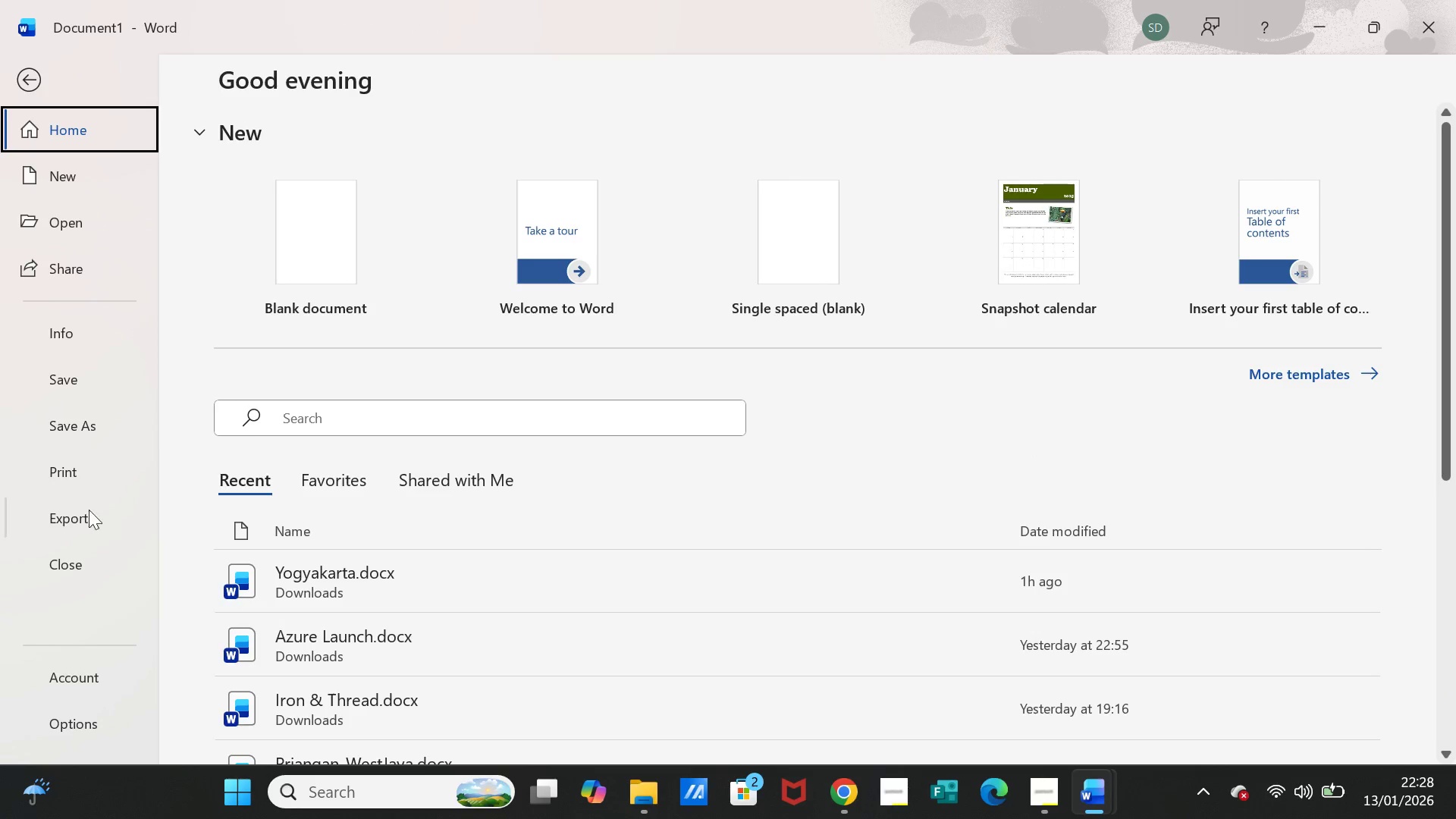 
left_click([69, 426])
 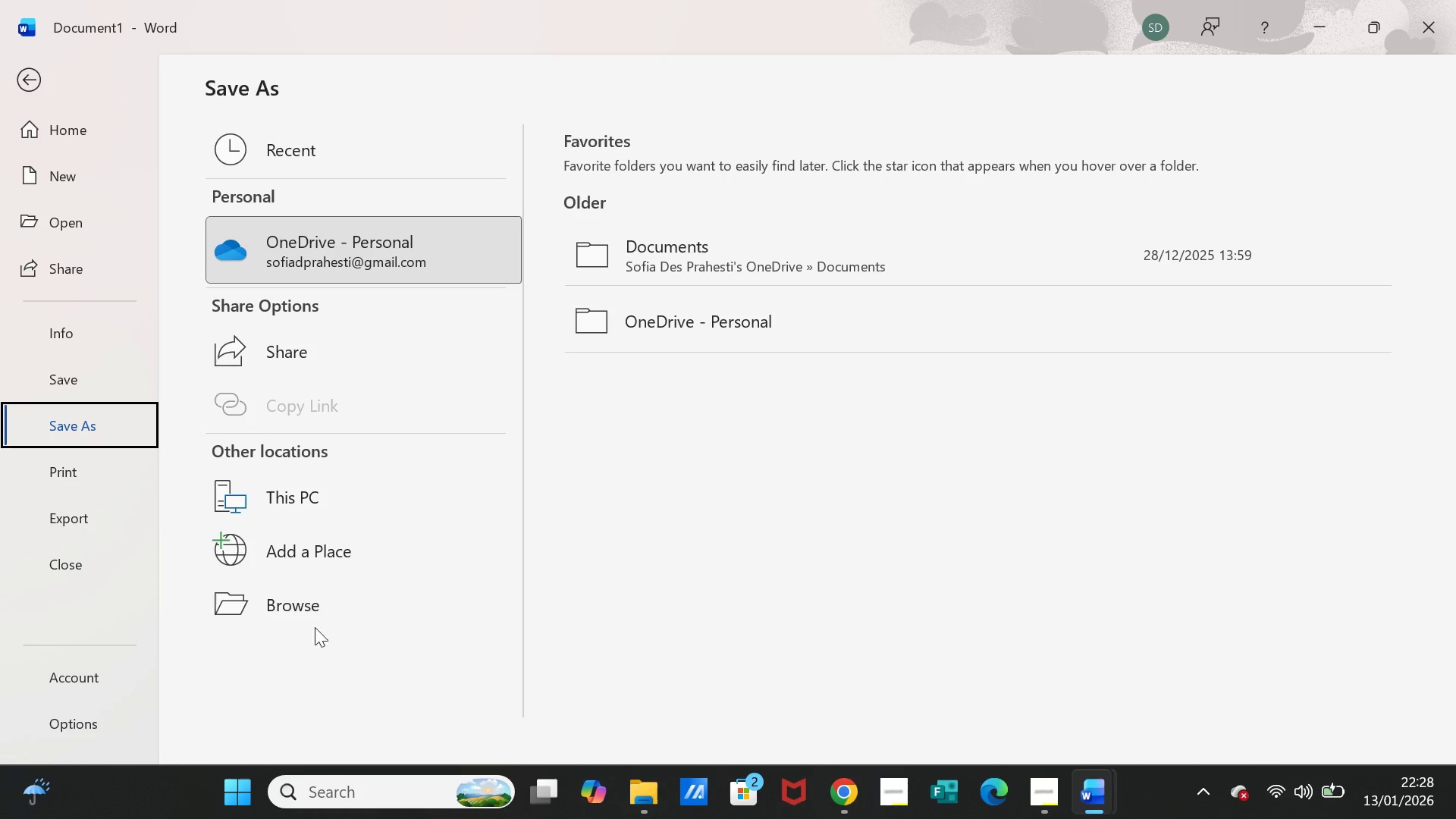 
left_click([307, 607])
 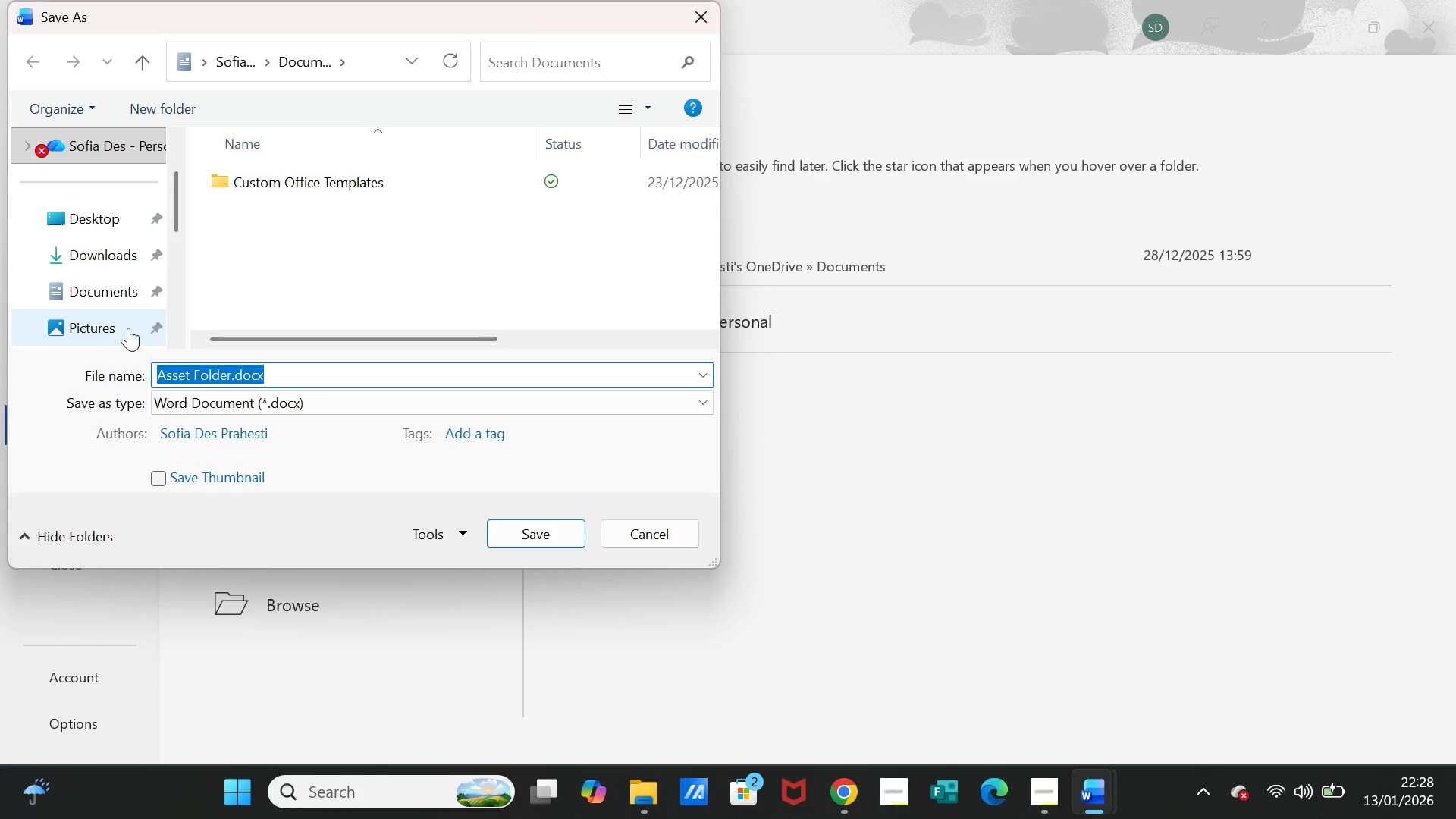 
left_click([121, 248])
 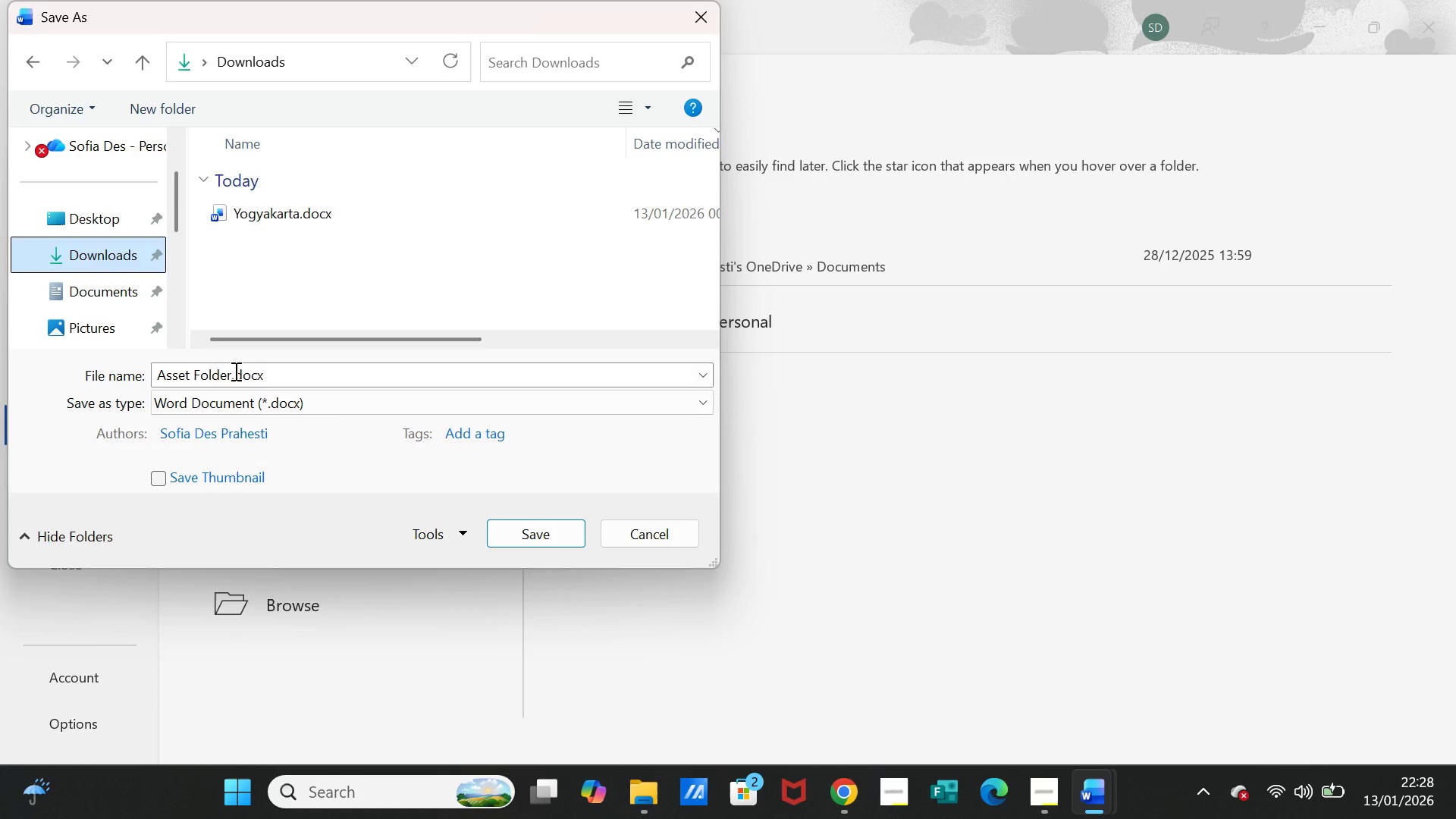 
left_click([234, 371])
 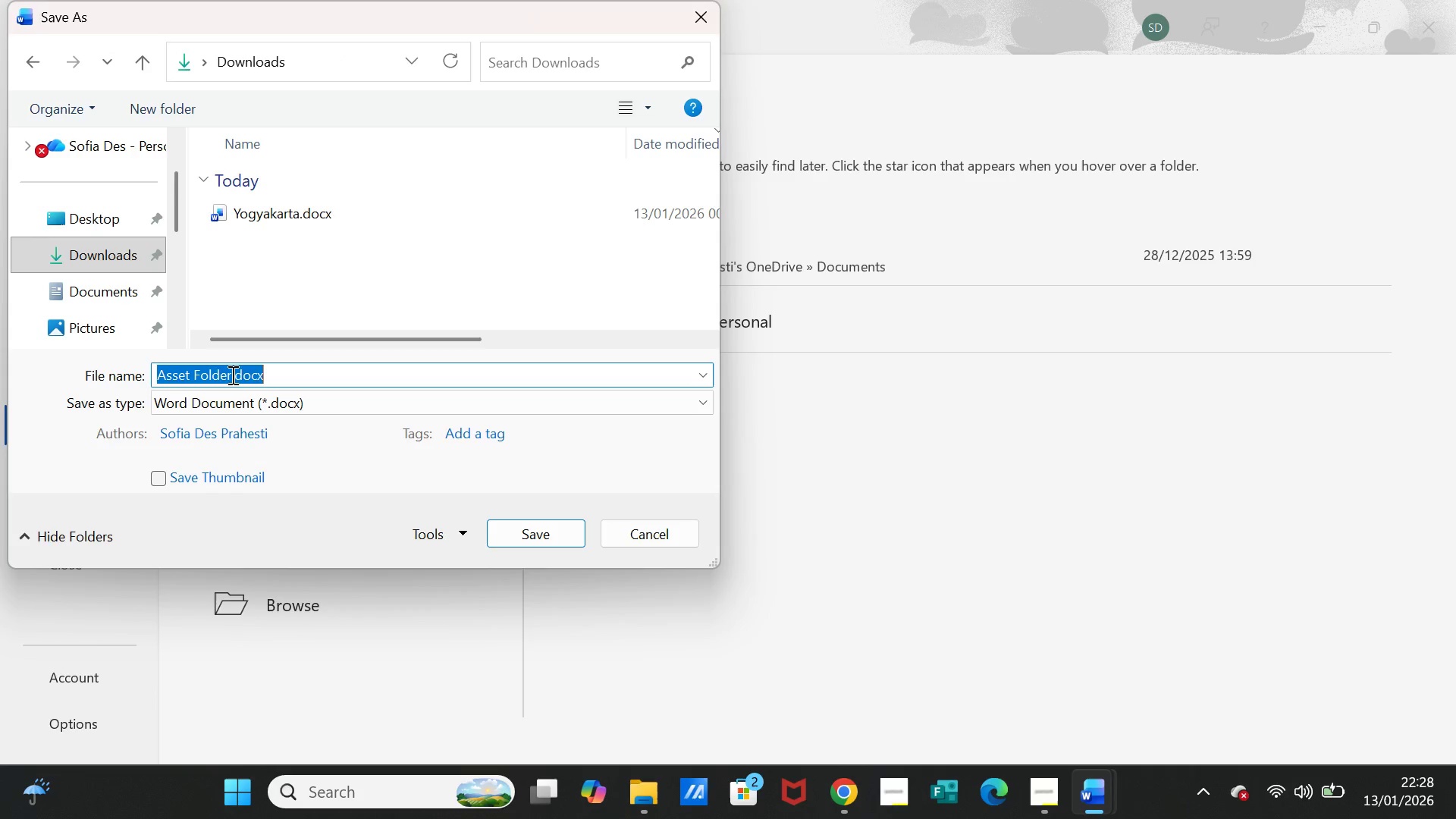 
left_click([231, 374])
 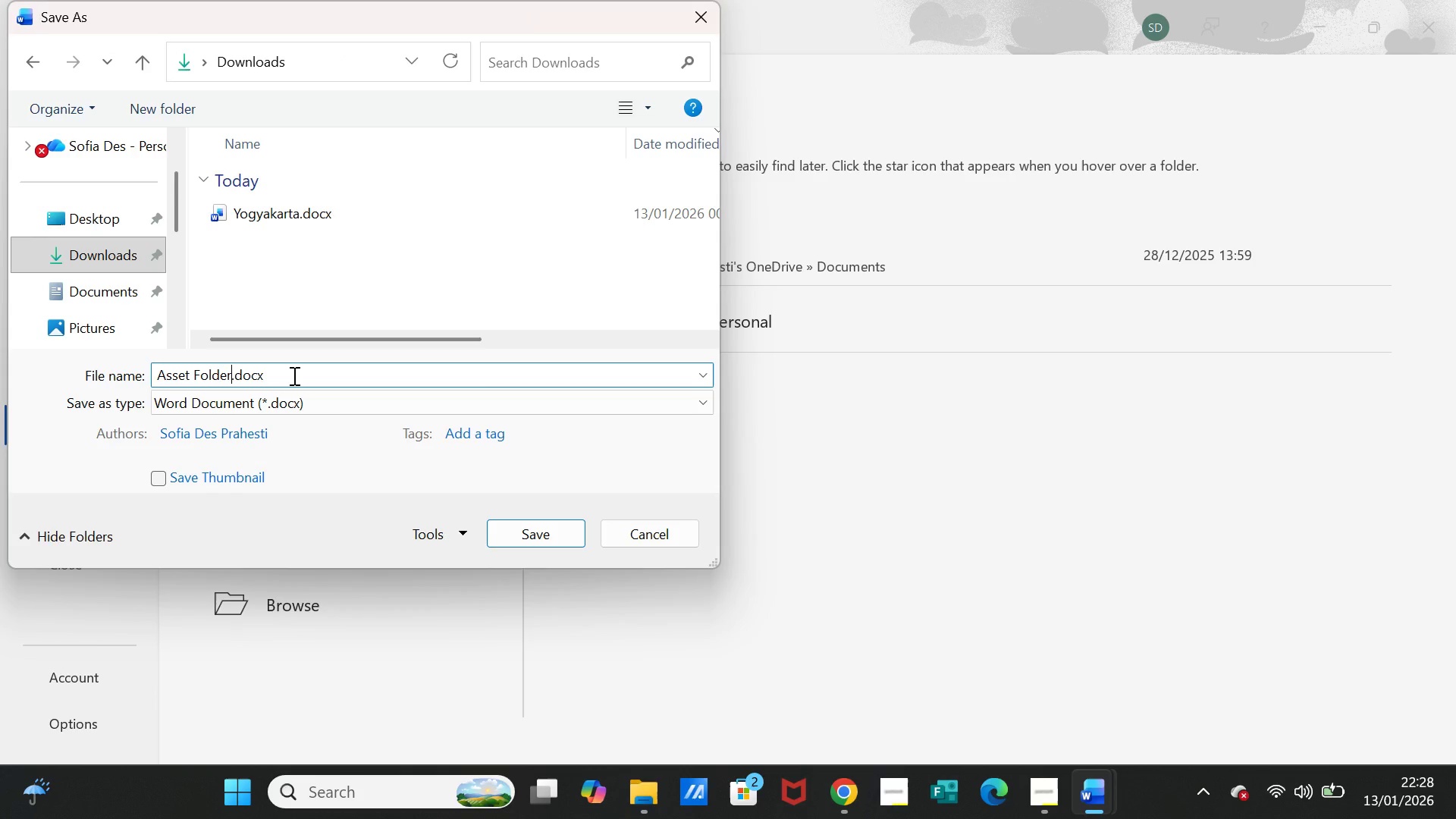 
type( )
key(Backspace)
type(_Yogyakarta)
 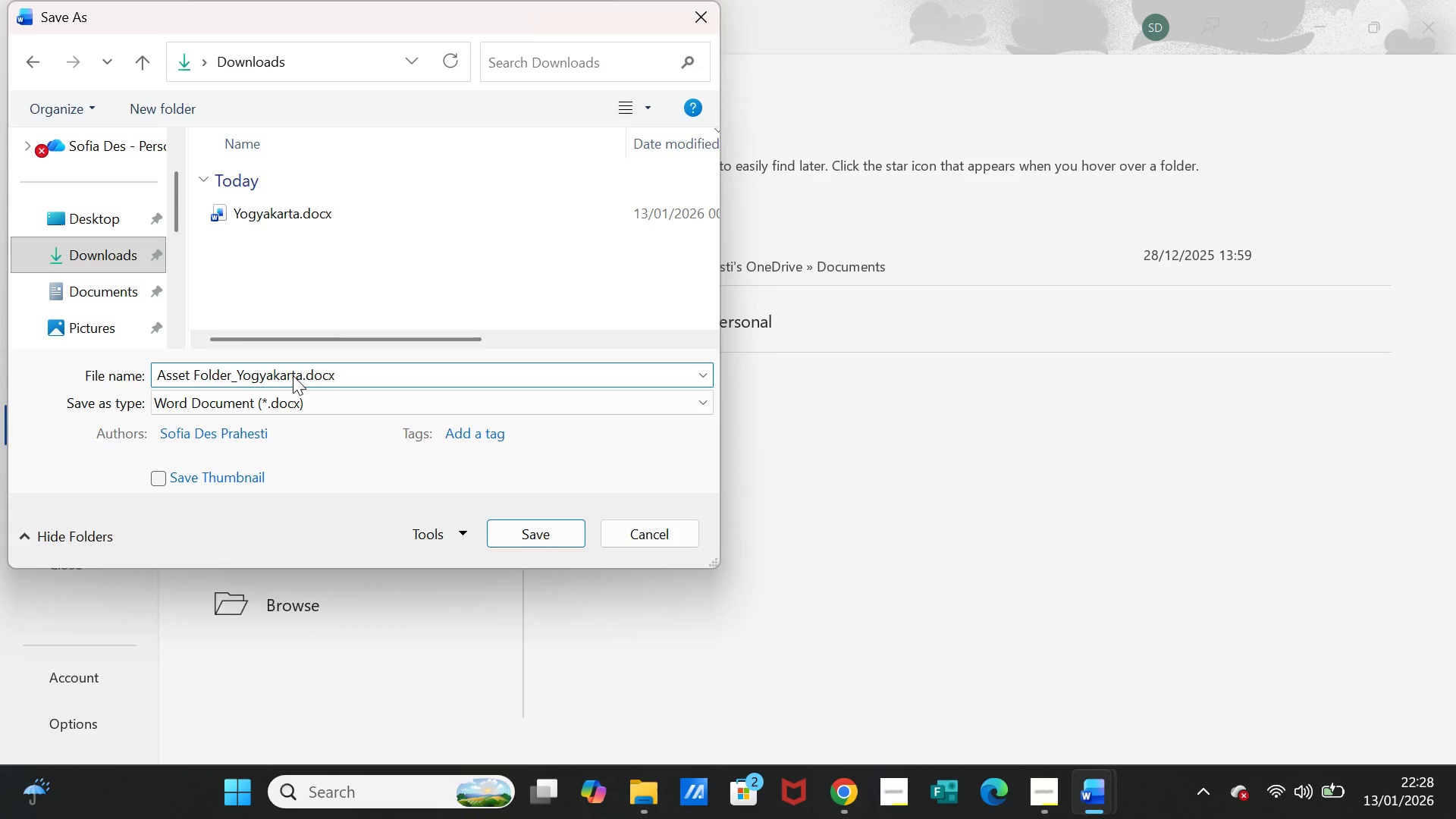 
left_click([218, 408])
 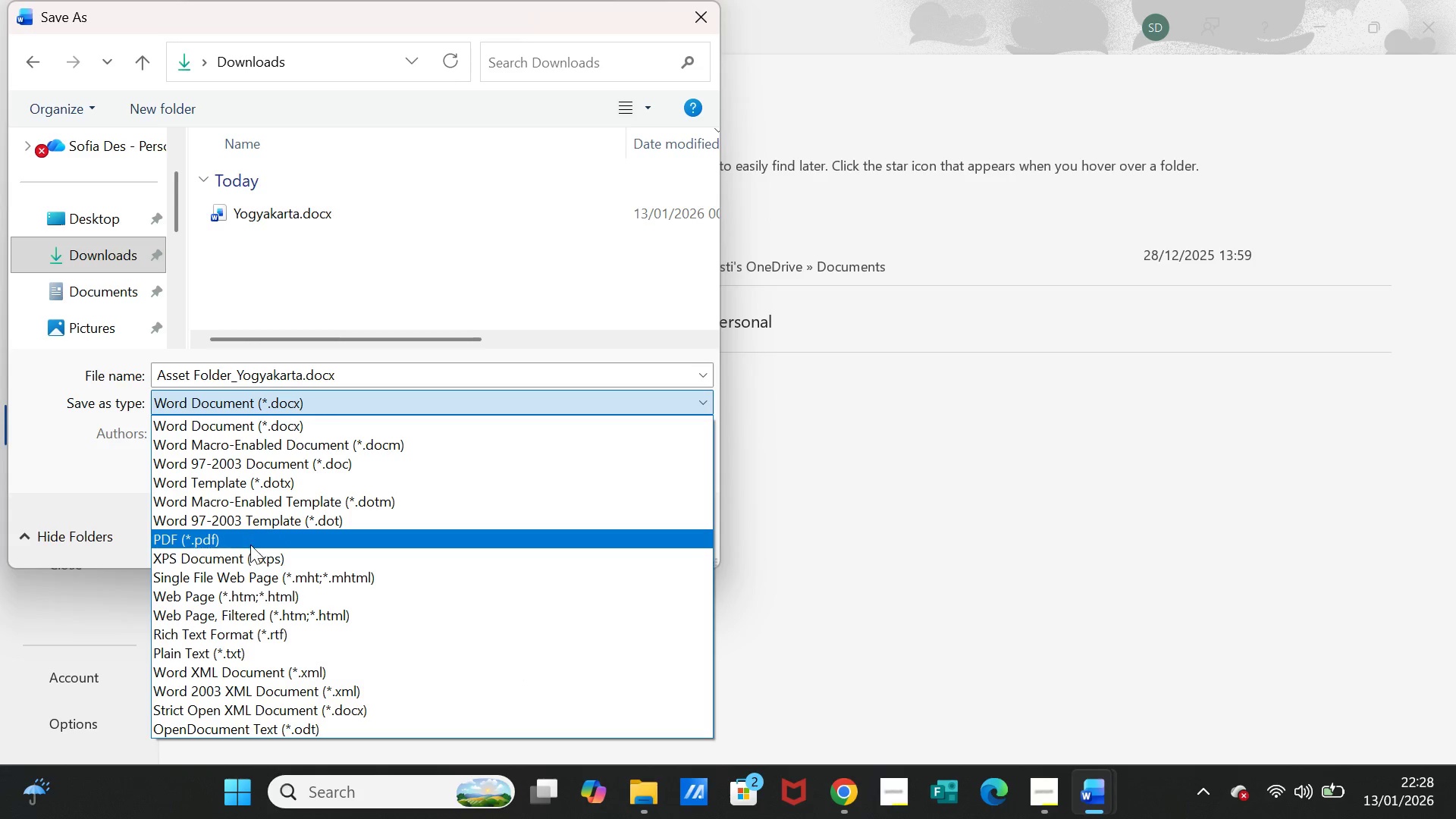 
left_click([250, 544])
 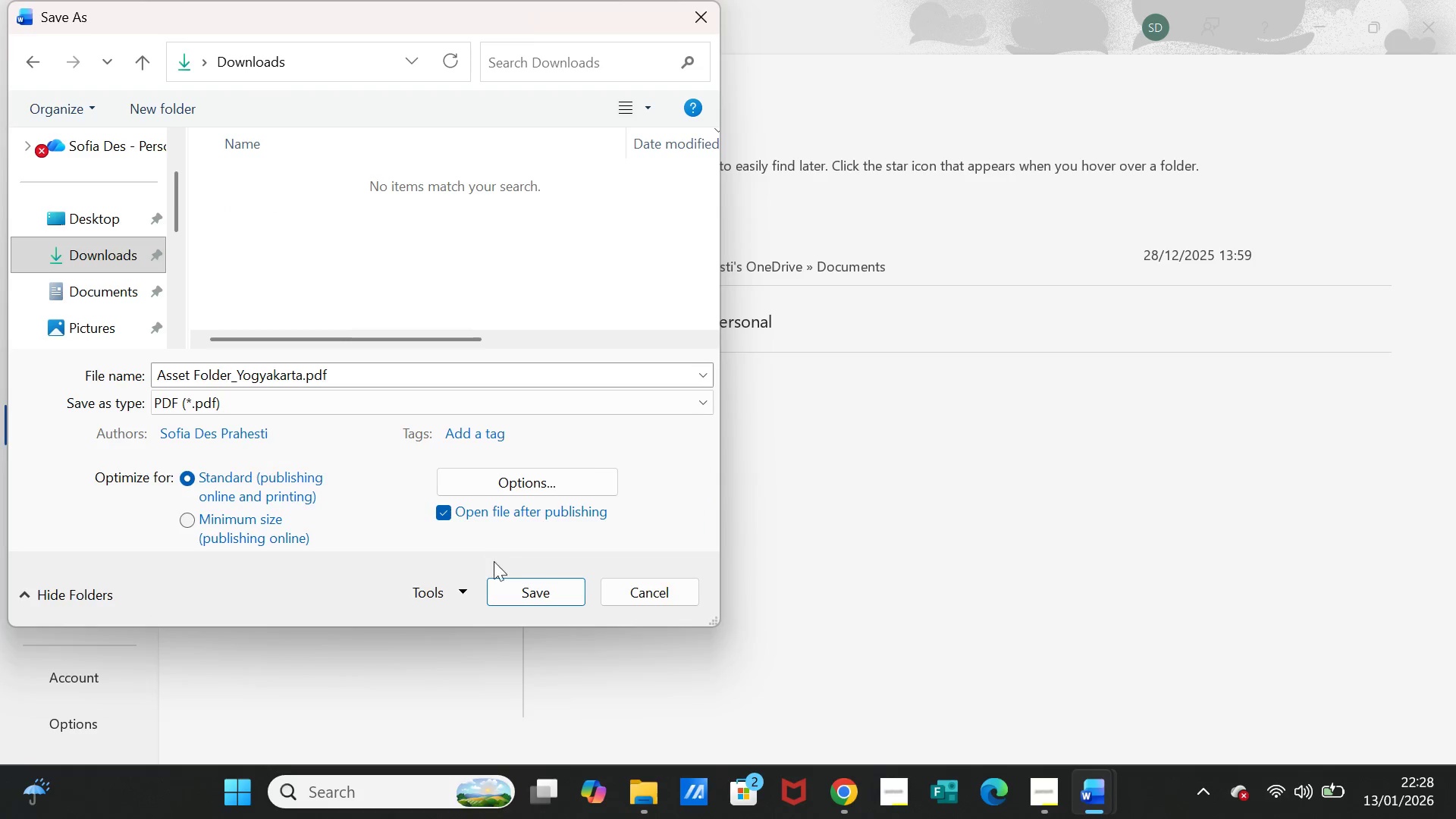 
left_click([508, 591])
 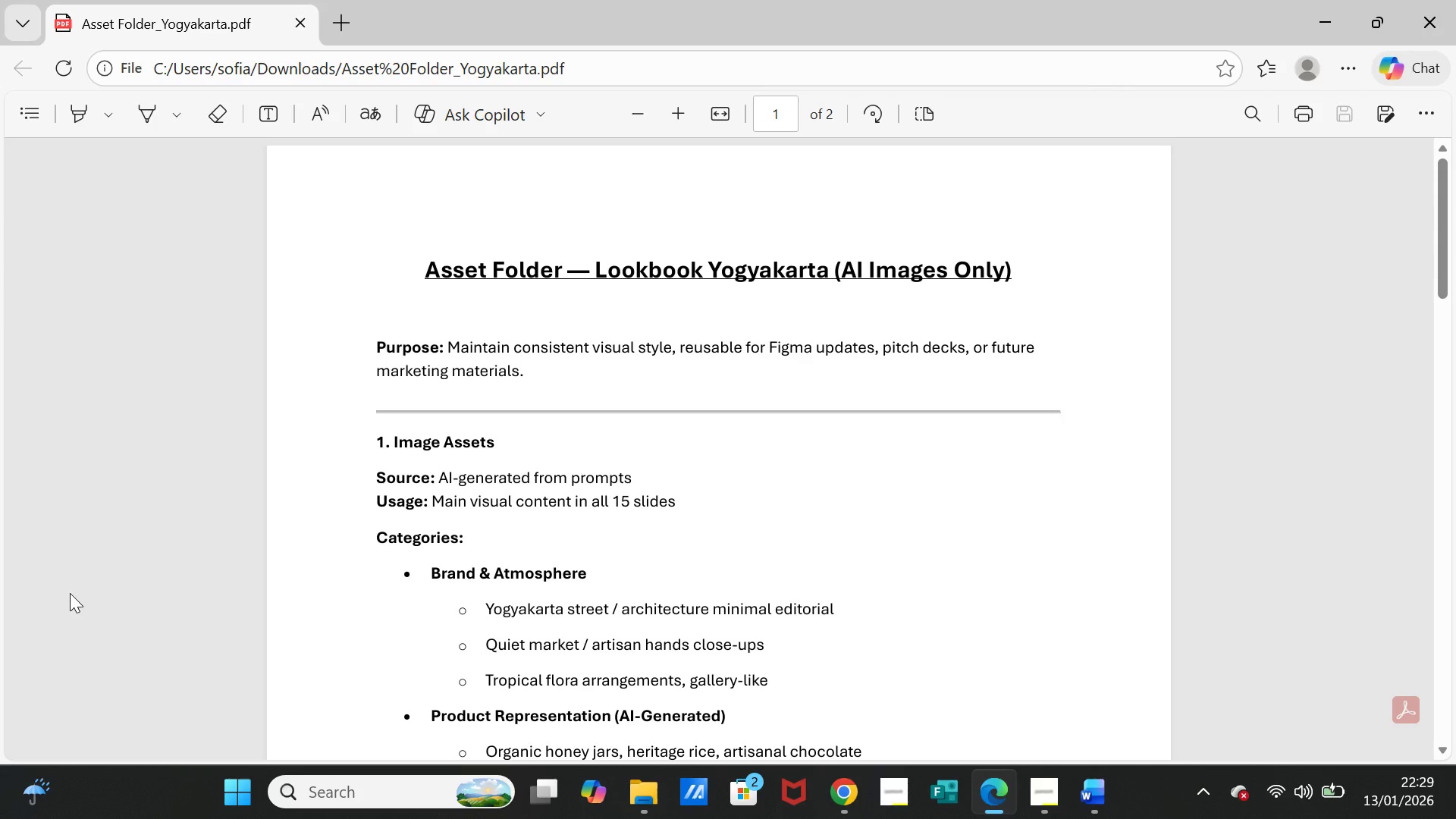 
wait(33.03)
 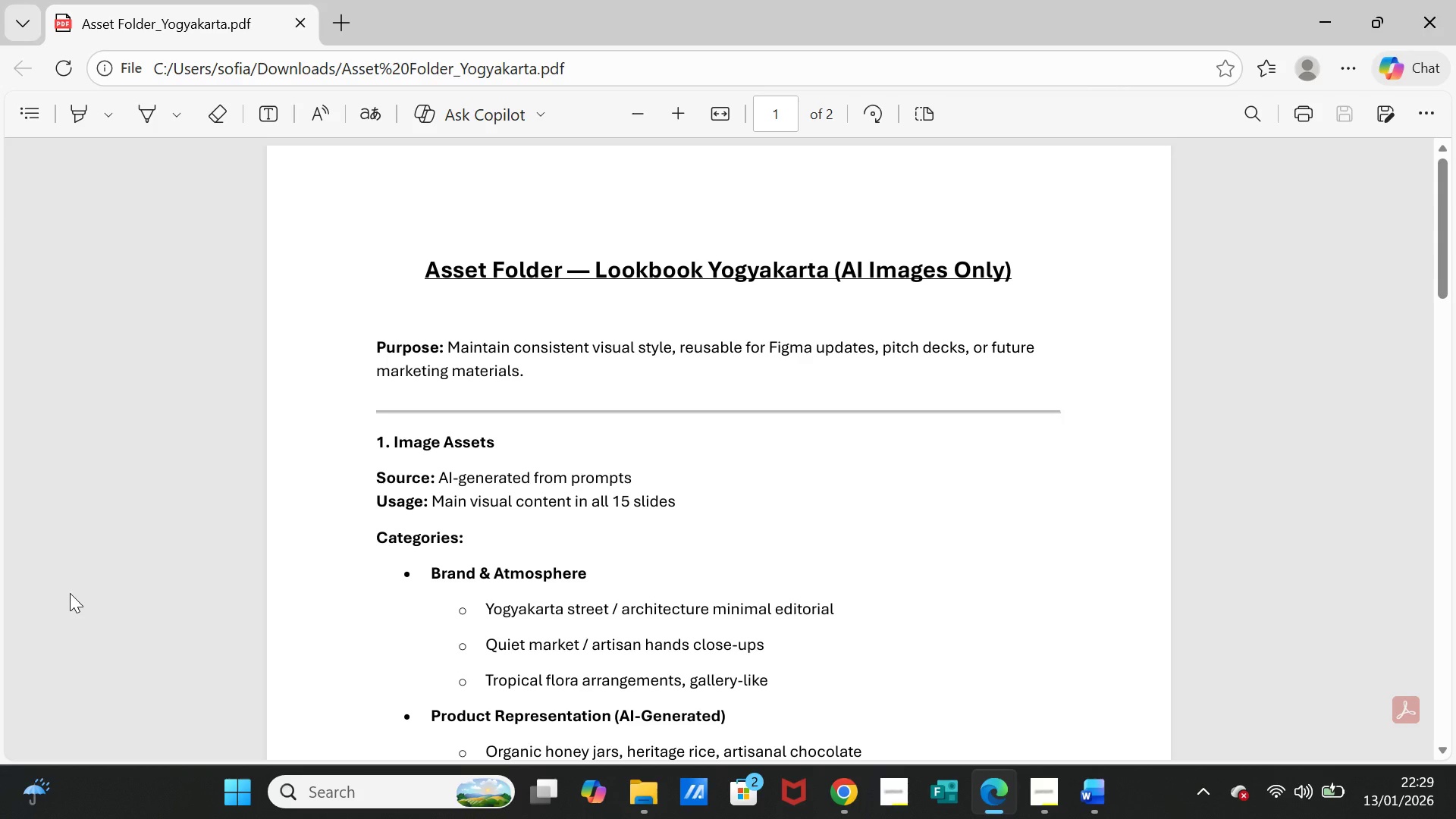 
left_click([1432, 0])
 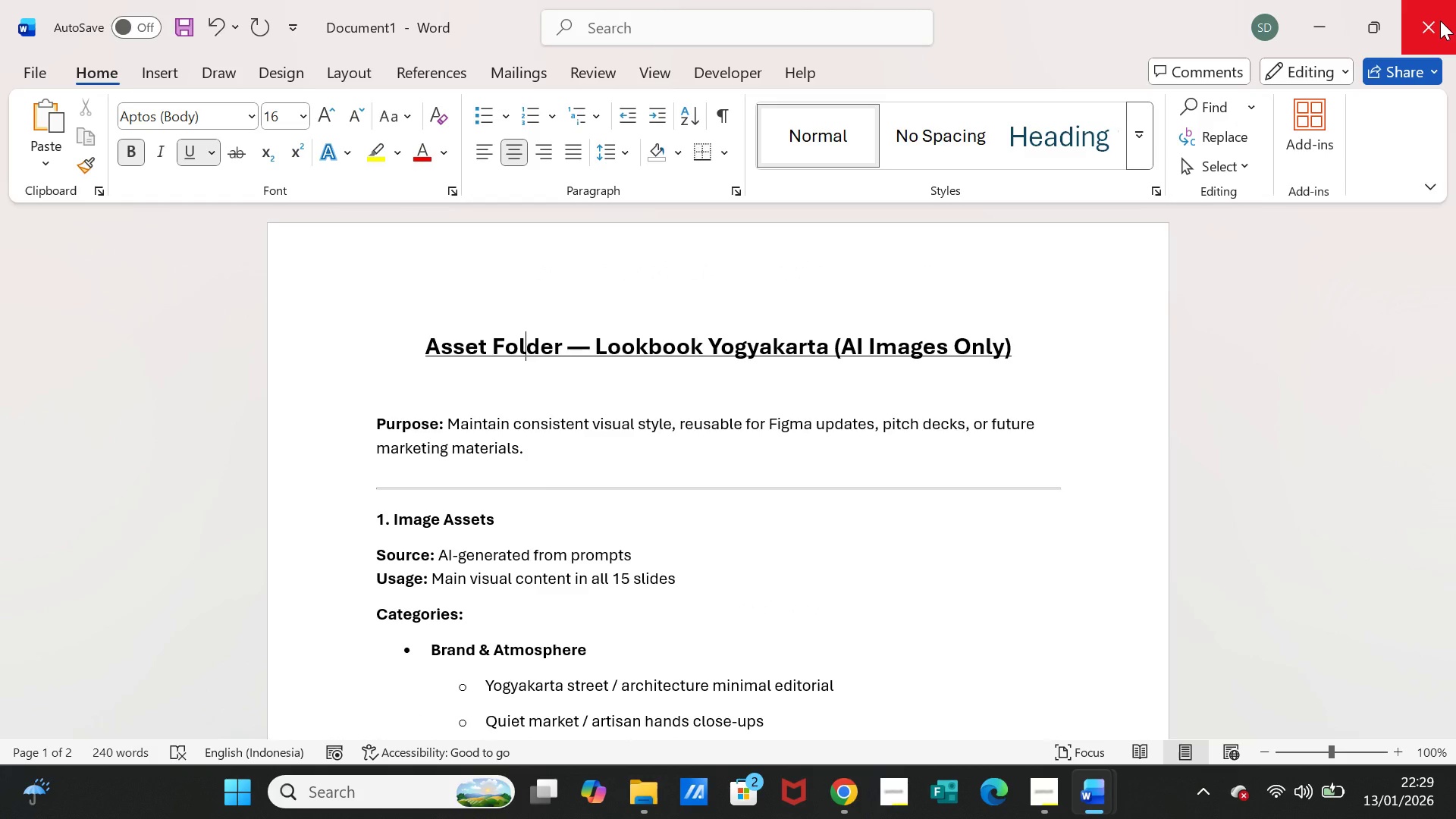 
left_click([1440, 20])
 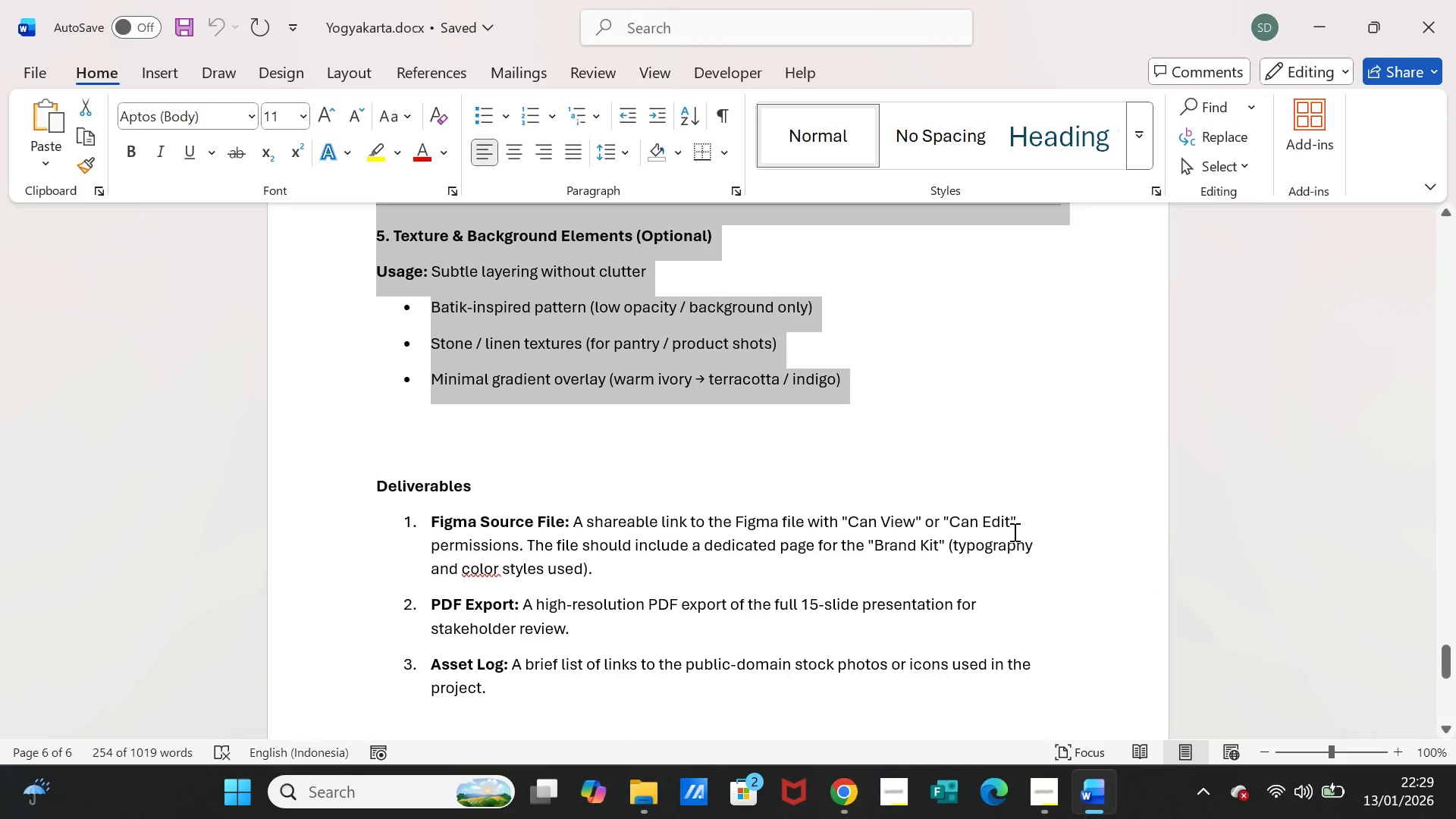 
left_click([1034, 799])